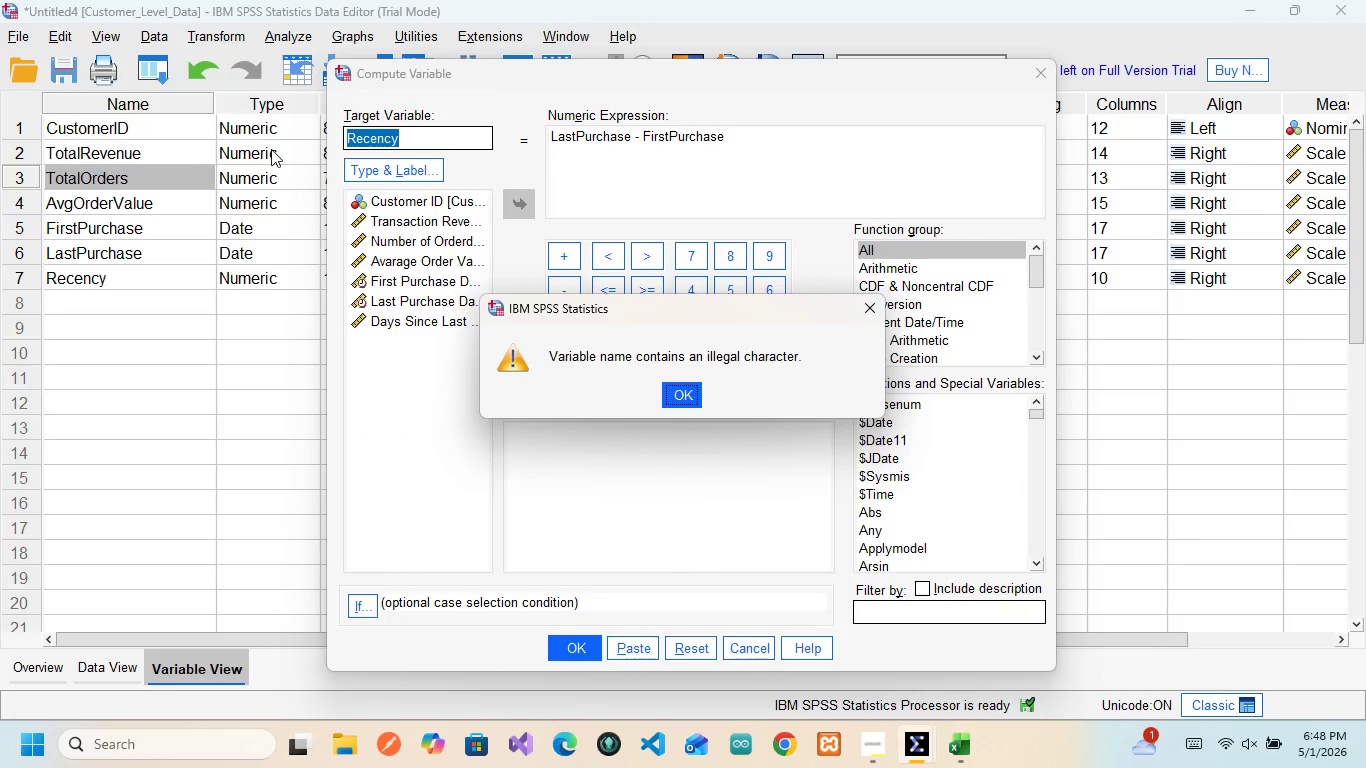 
left_click([689, 392])
 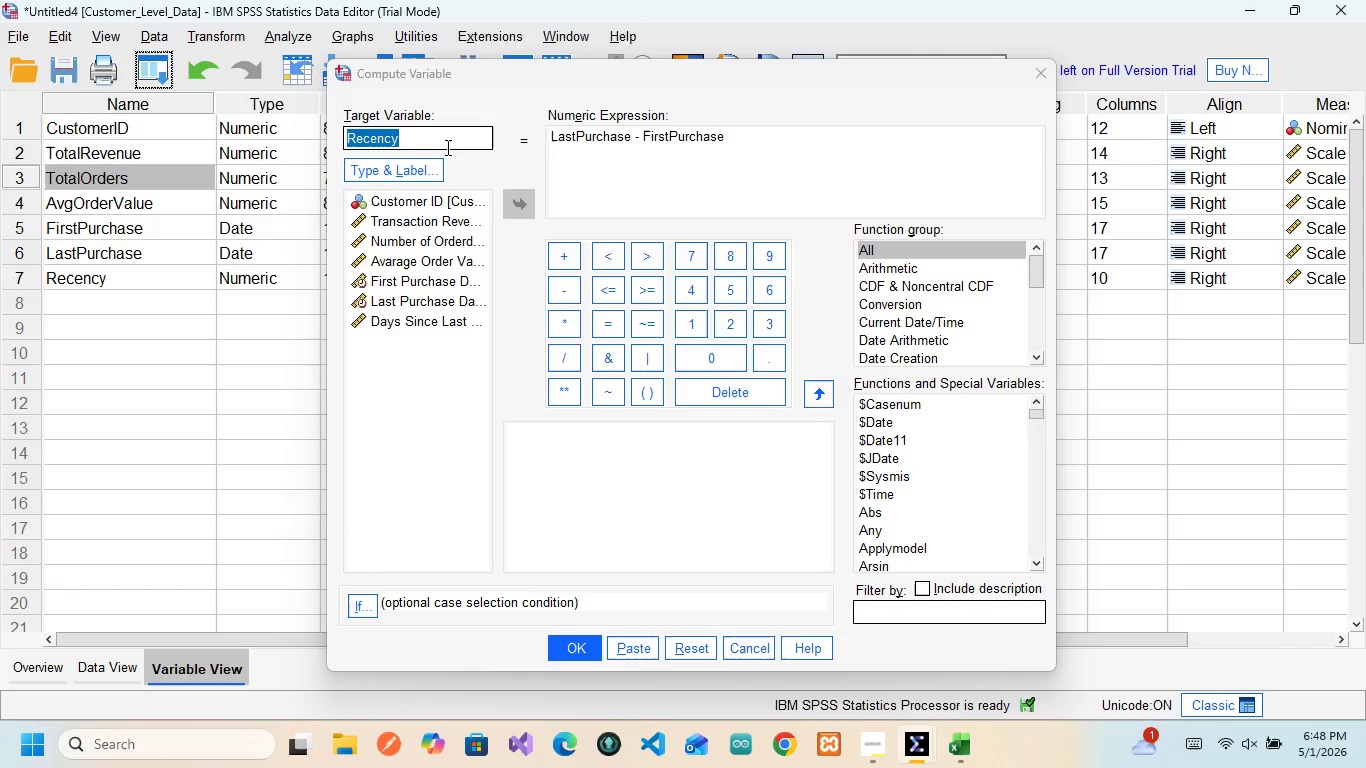 
type(VV)
 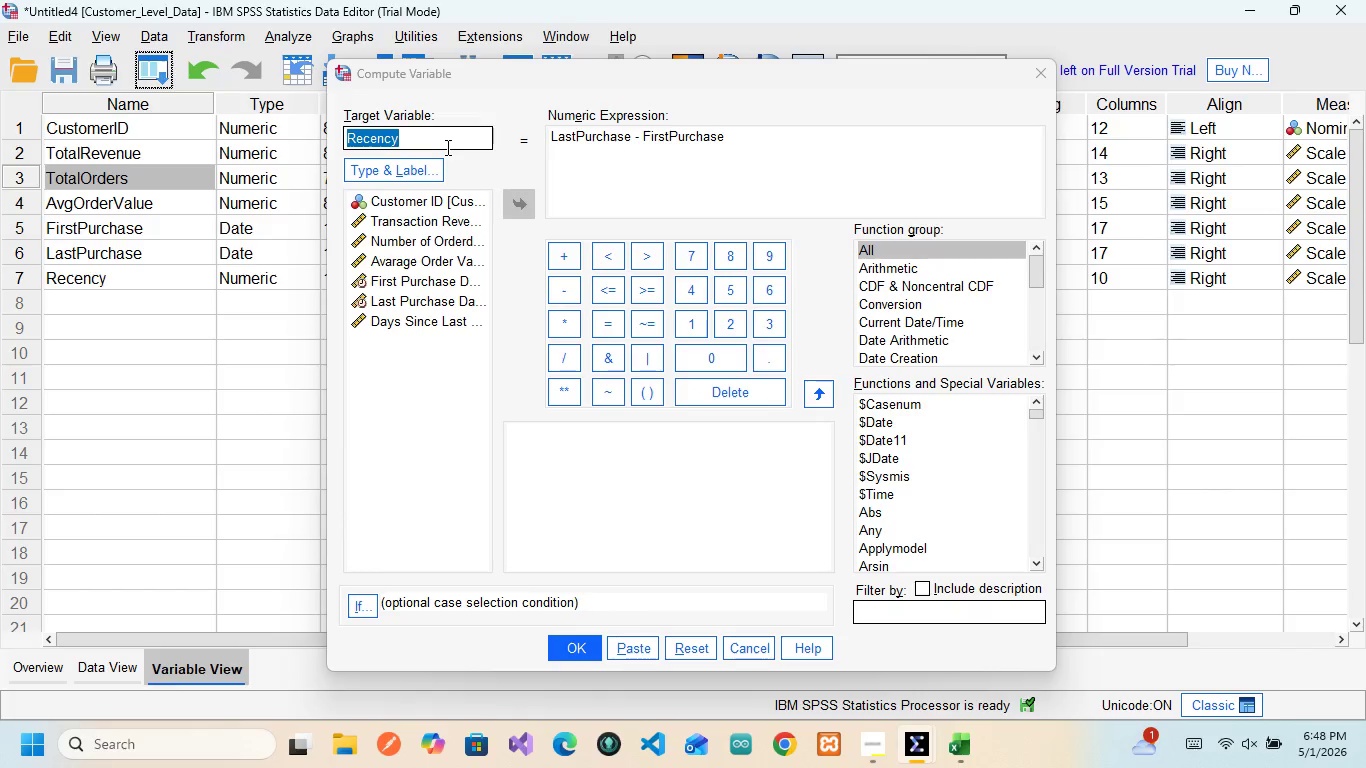 
double_click([446, 147])
 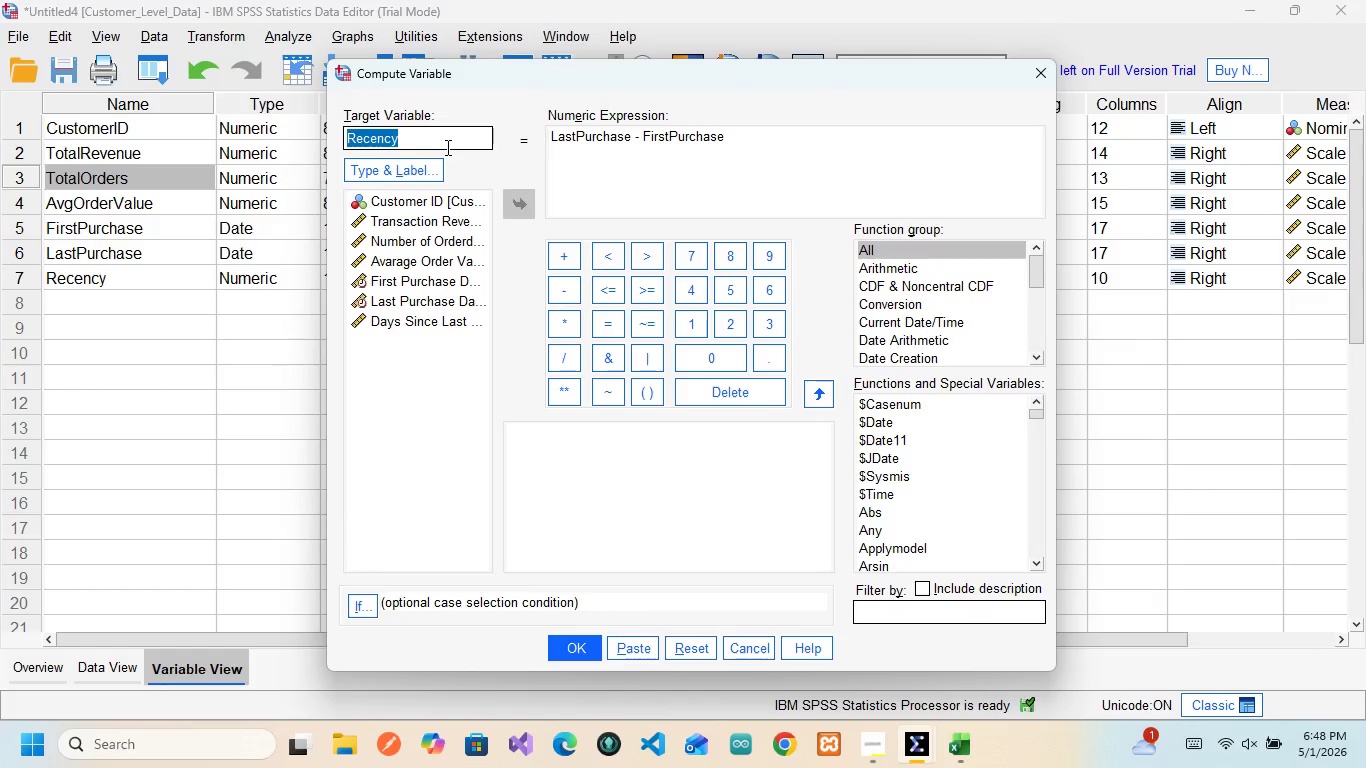 
type(Velocity)
 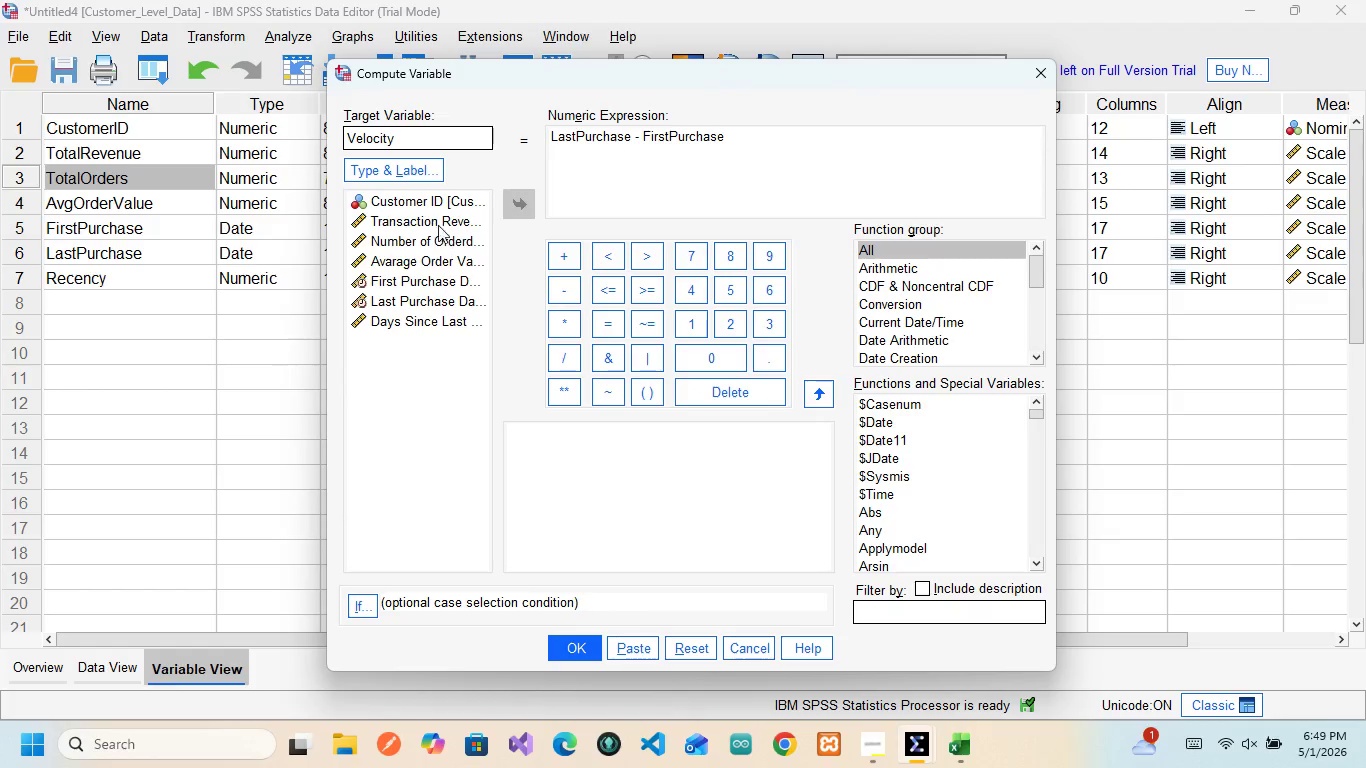 
wait(6.3)
 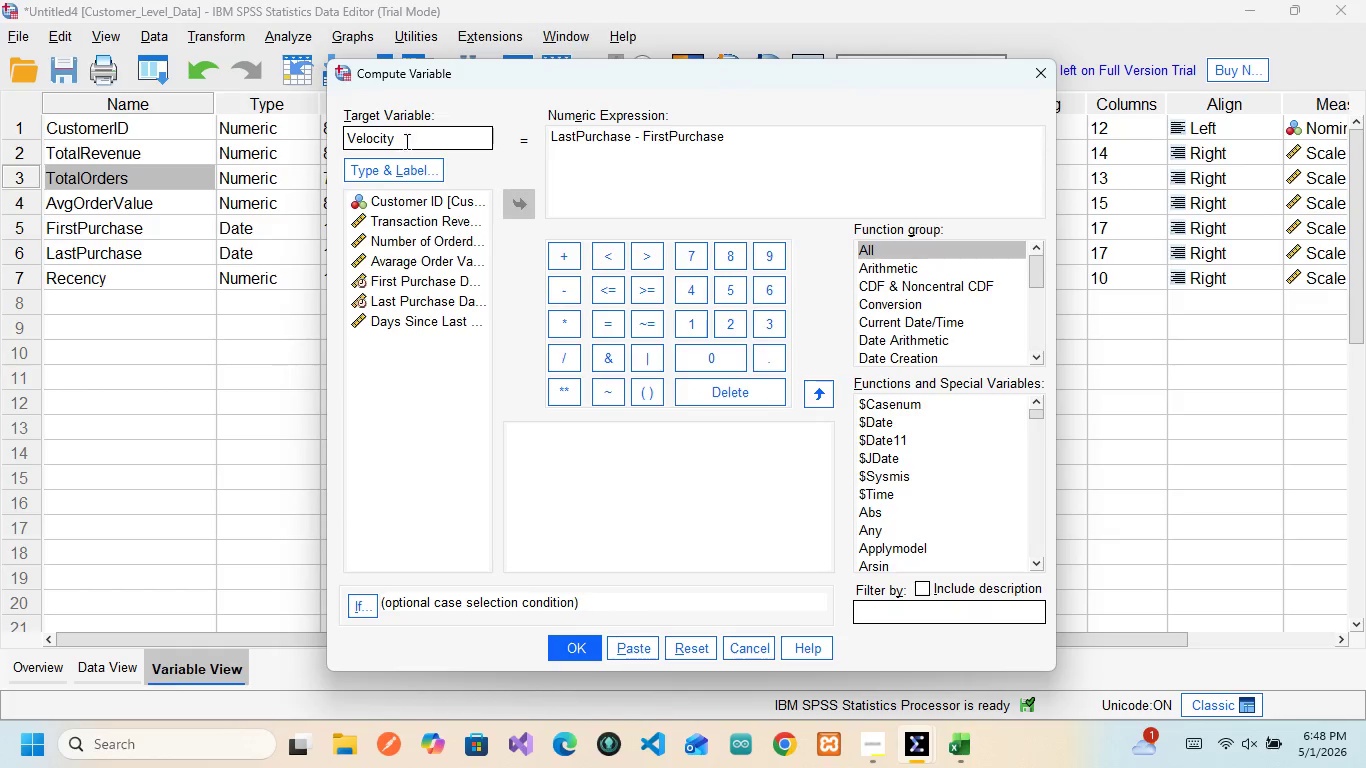 
left_click([392, 407])
 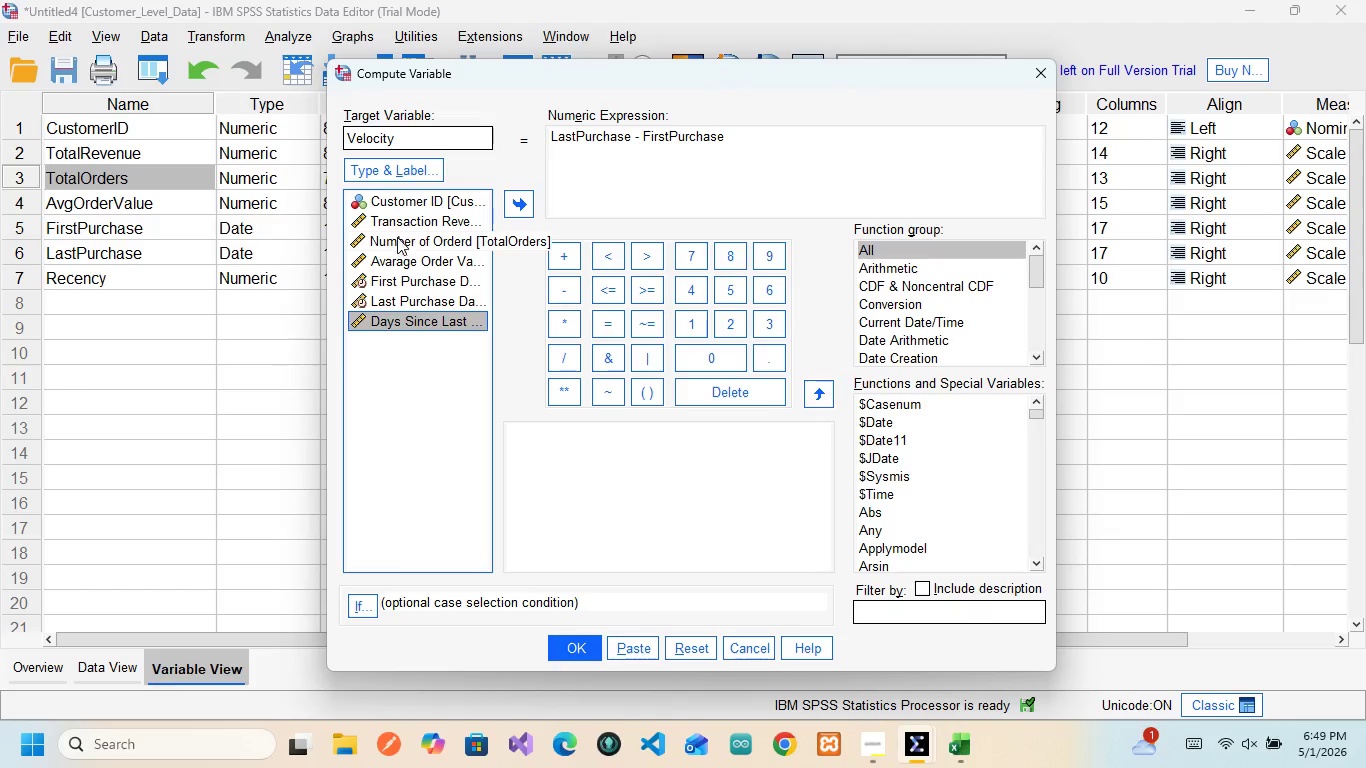 
left_click([396, 221])
 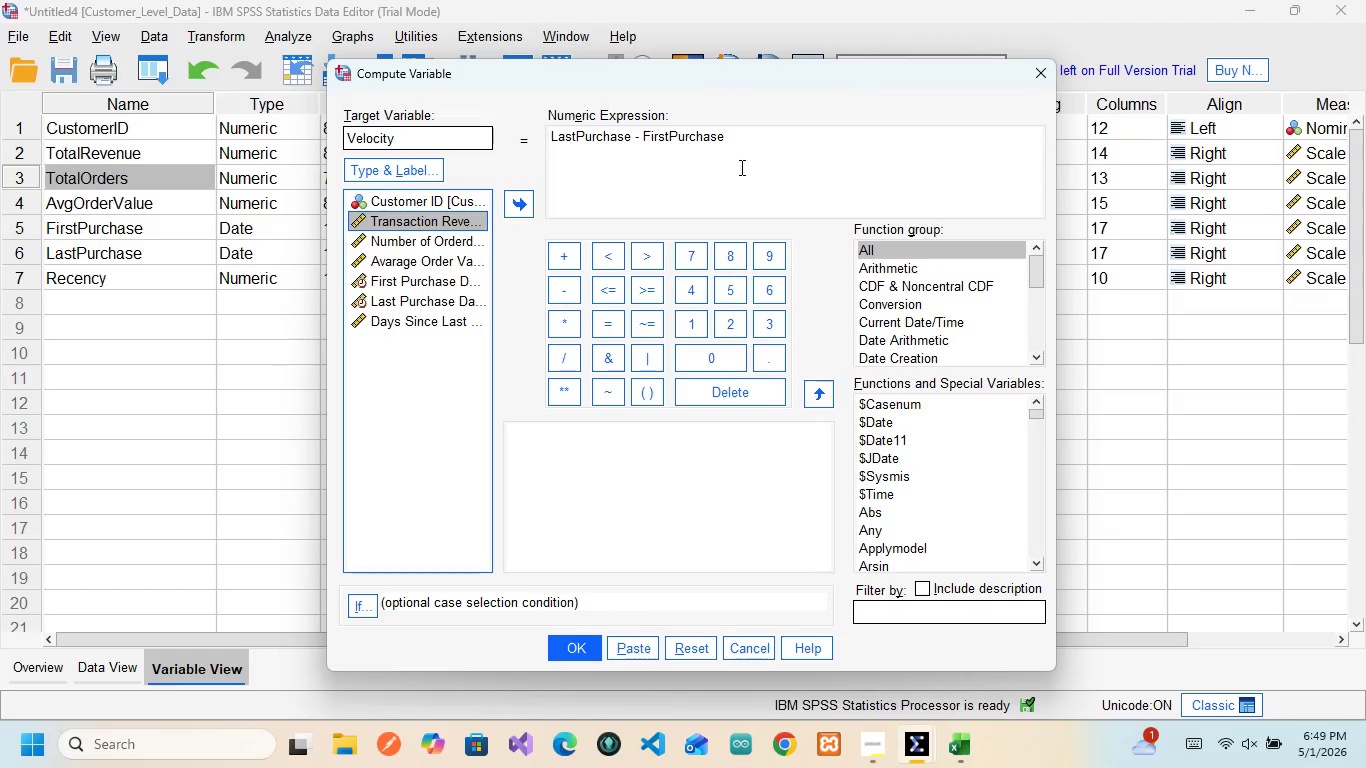 
left_click_drag(start_coordinate=[736, 138], to_coordinate=[529, 132])
 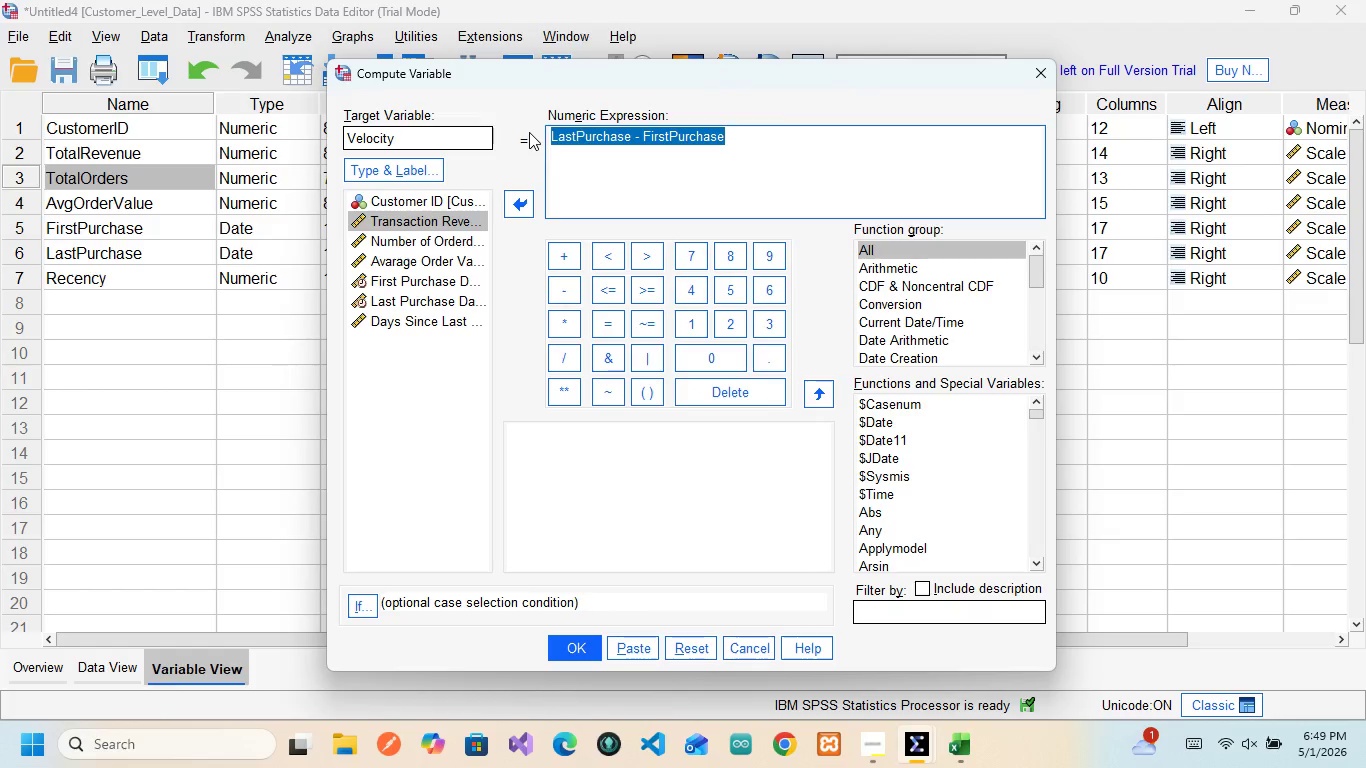 
key(Backspace)
 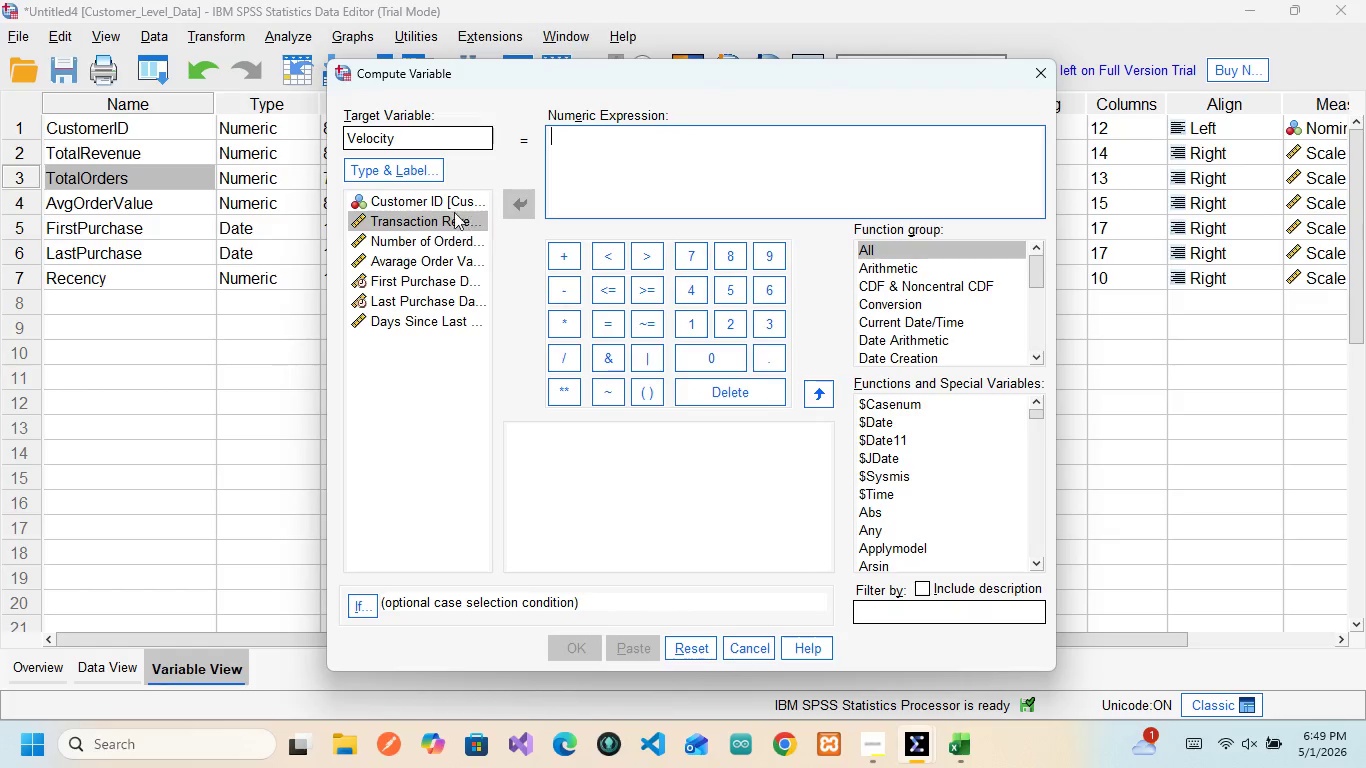 
left_click([446, 215])
 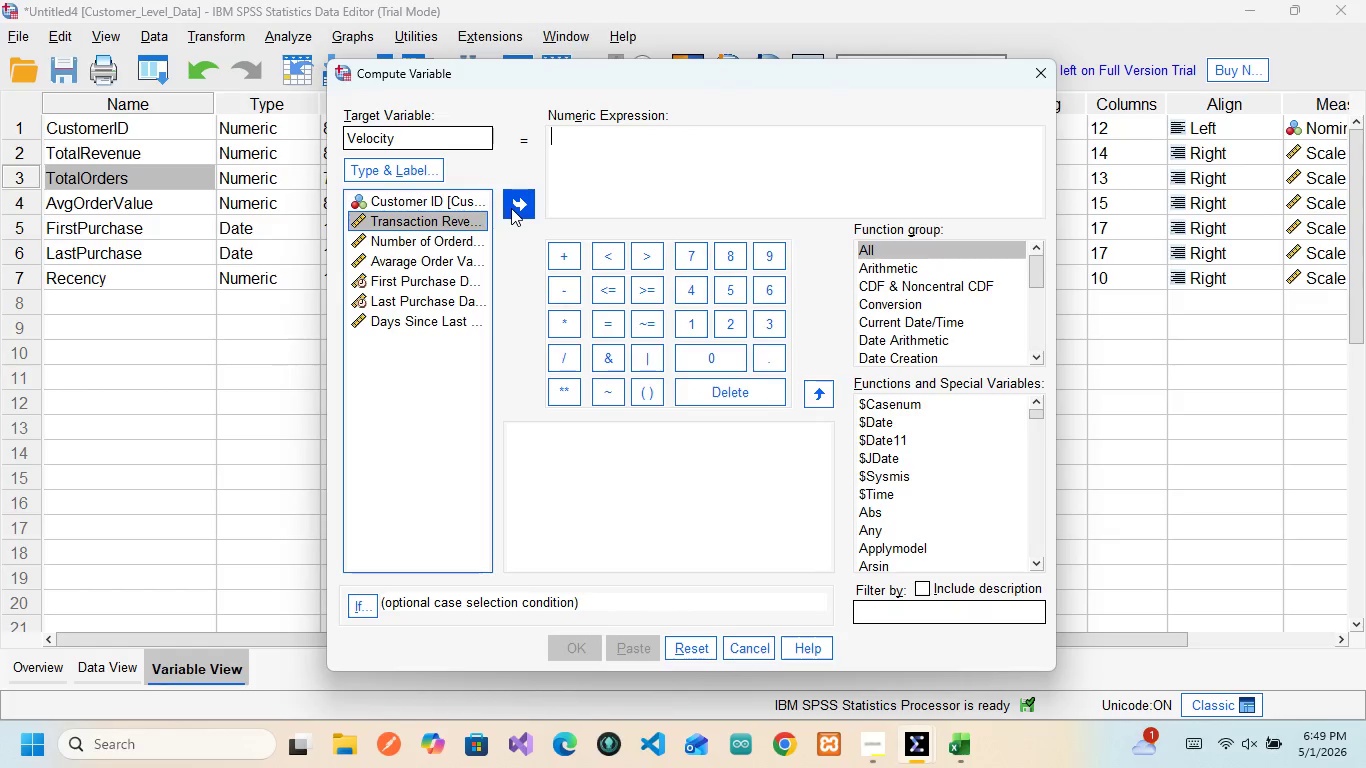 
left_click([511, 208])
 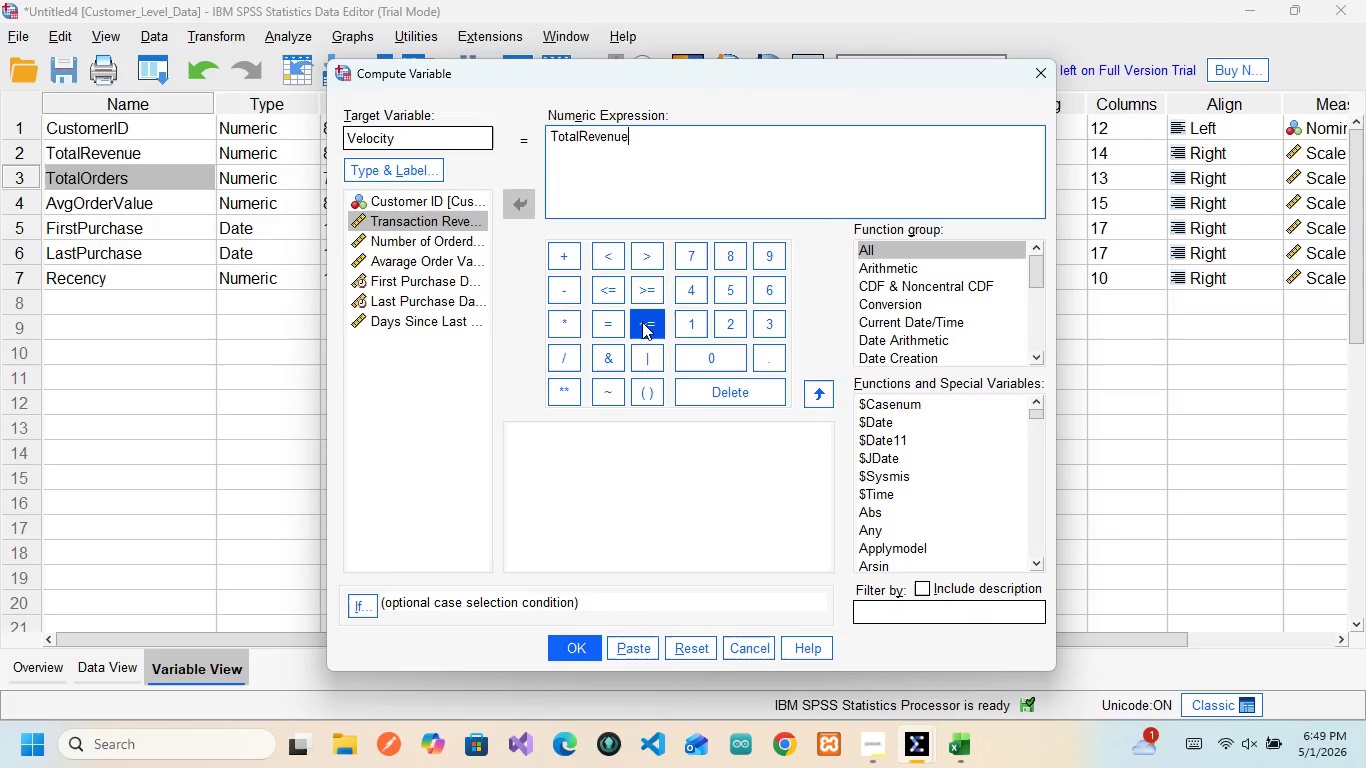 
left_click([556, 361])
 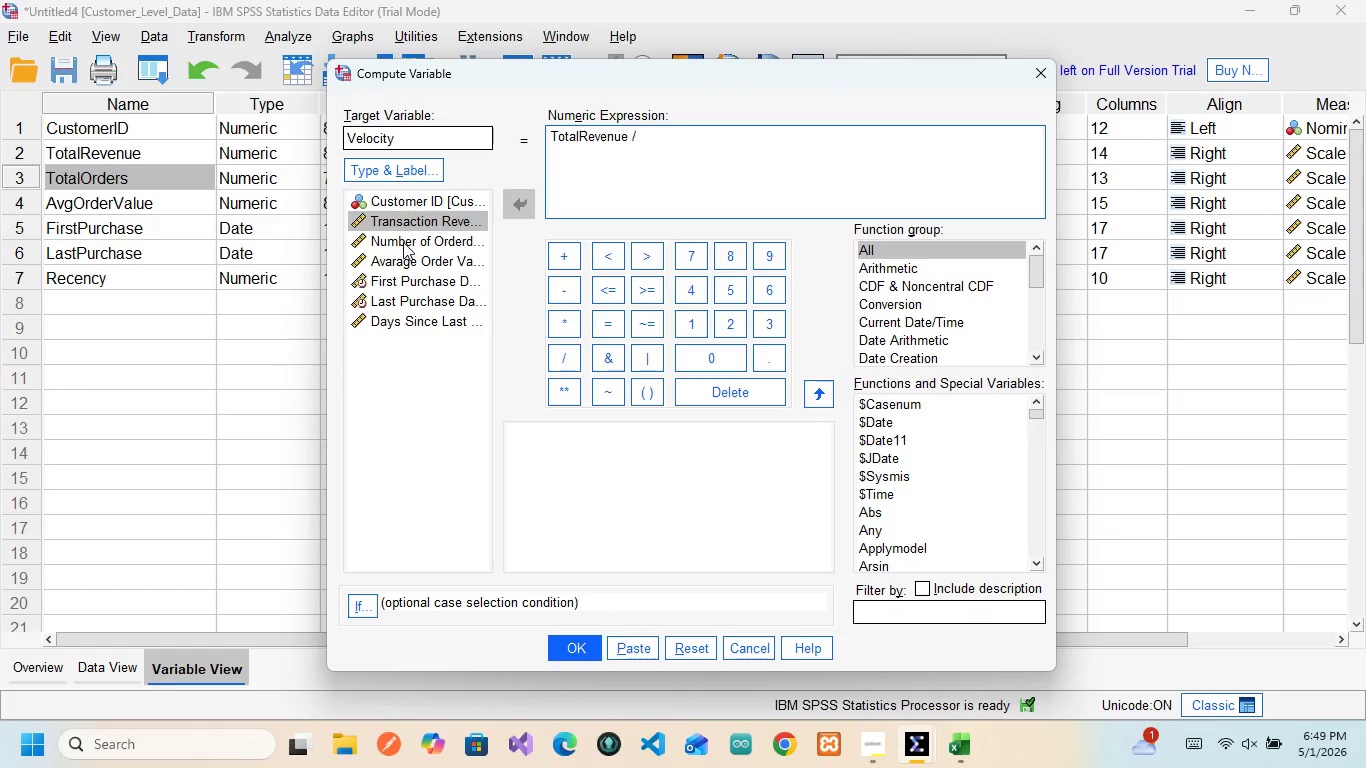 
left_click([403, 243])
 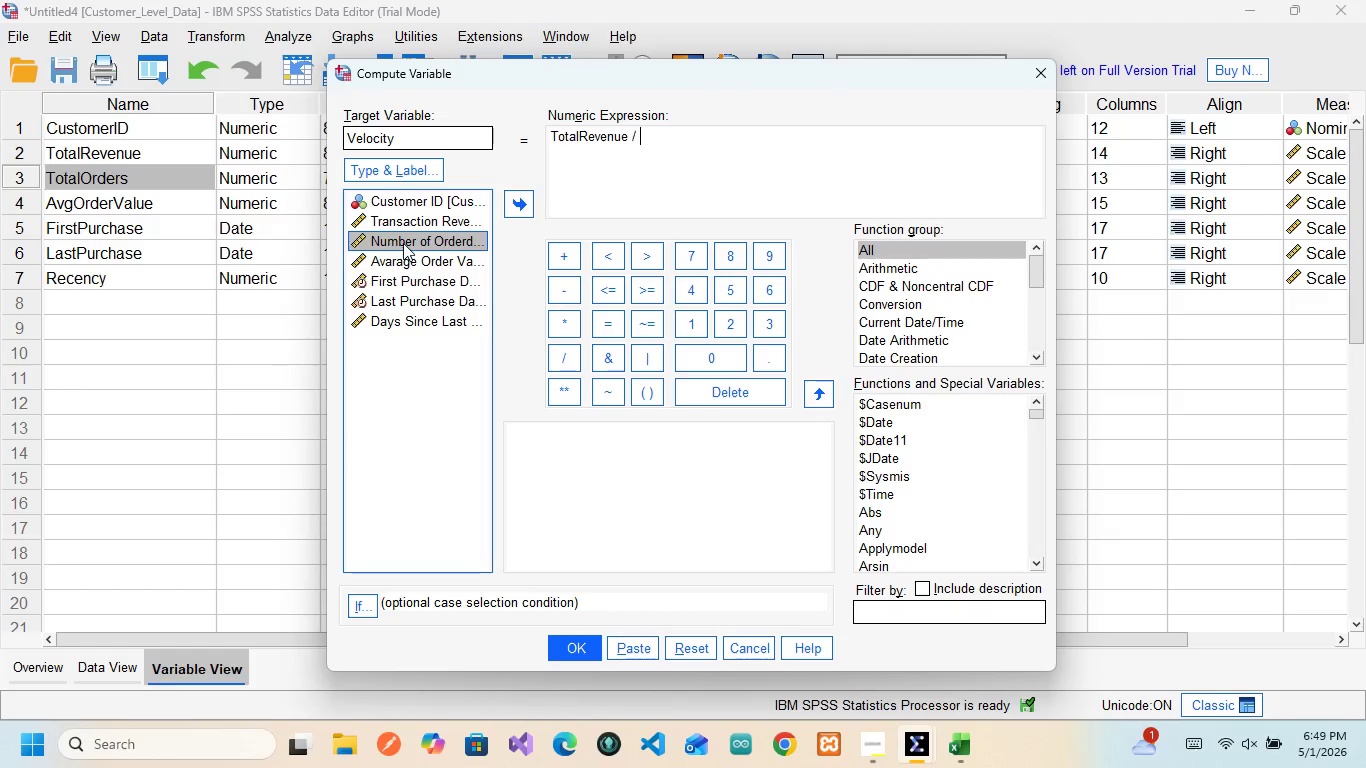 
mouse_move([448, 238])
 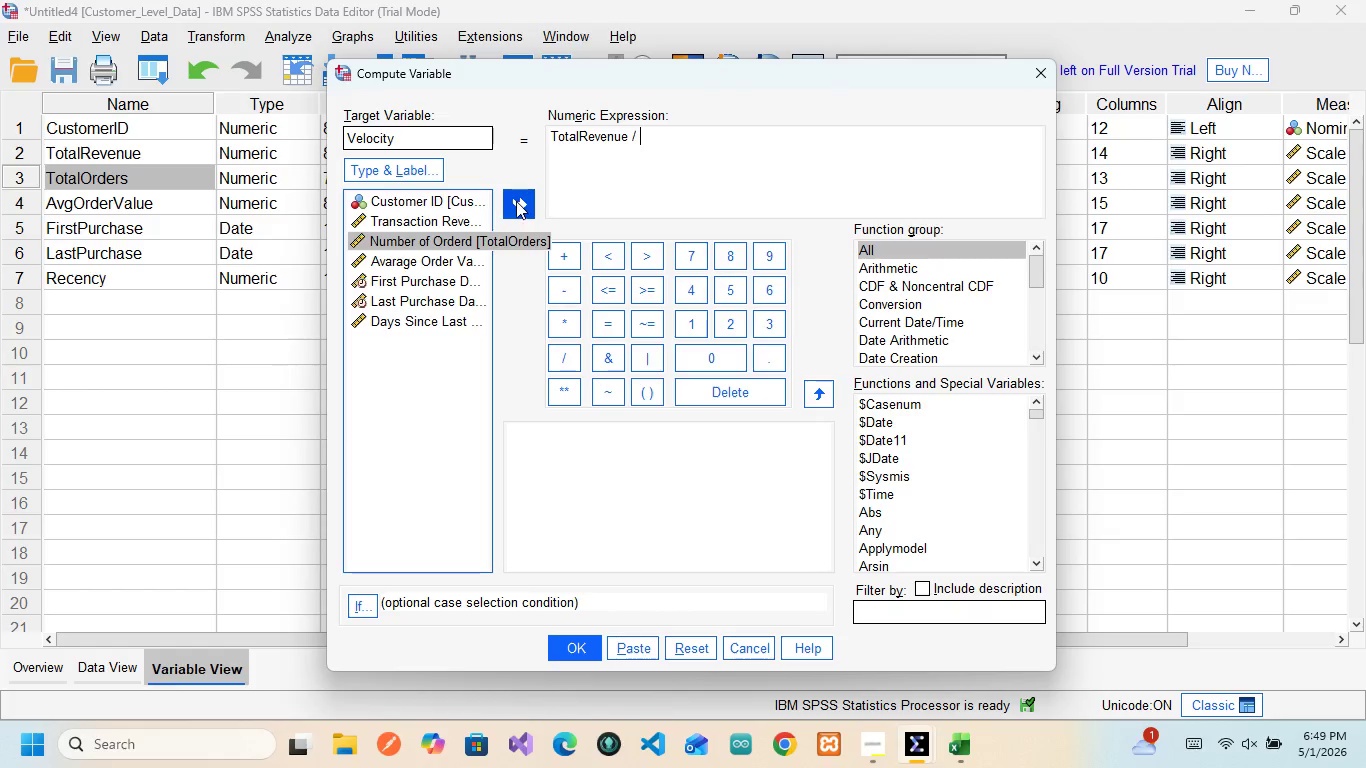 
left_click([516, 201])
 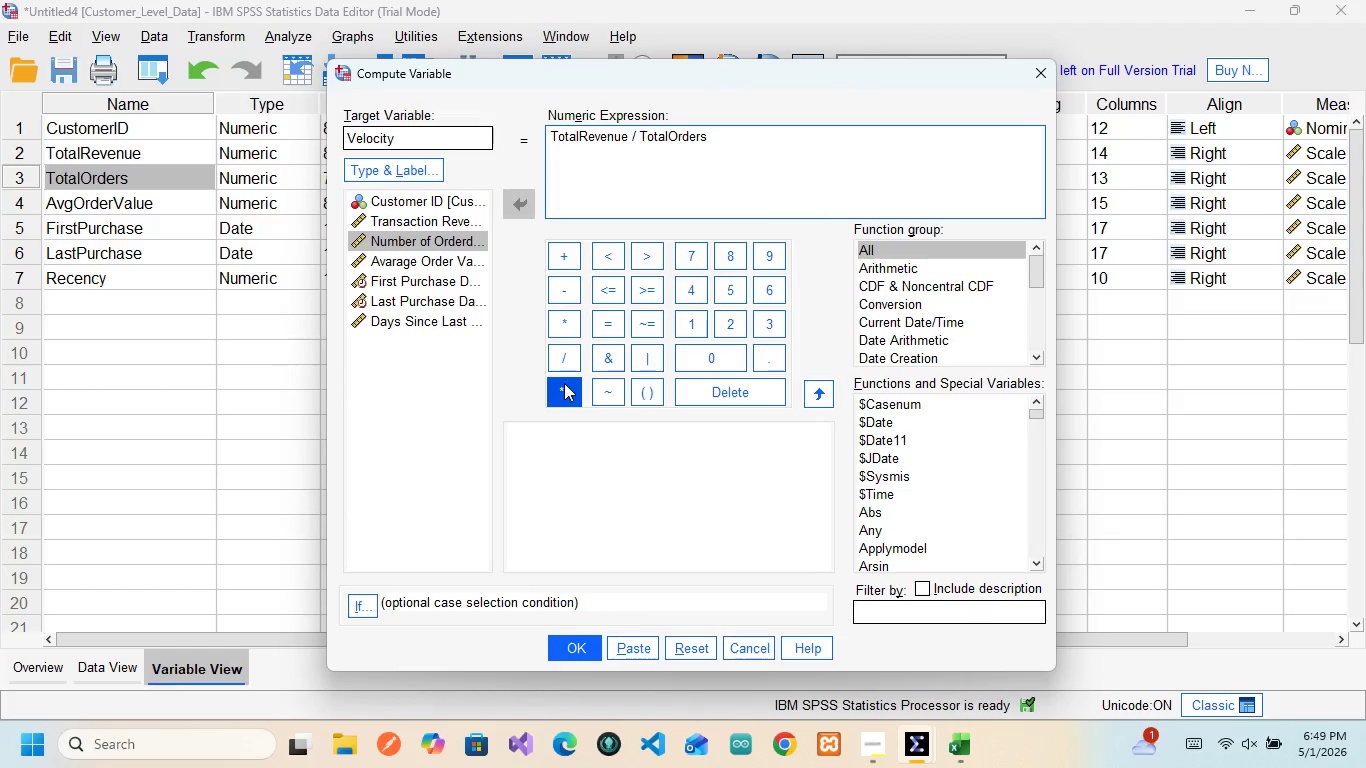 
wait(19.92)
 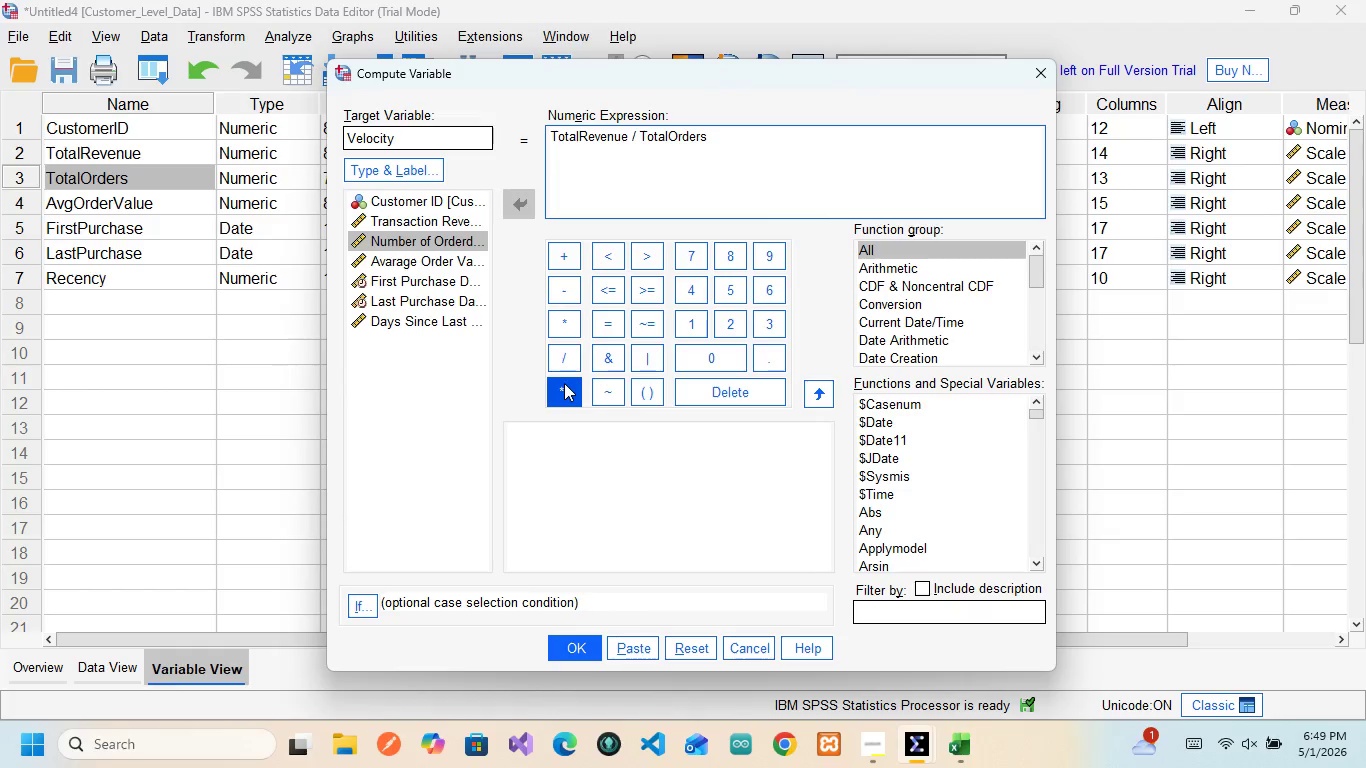 
left_click([628, 647])
 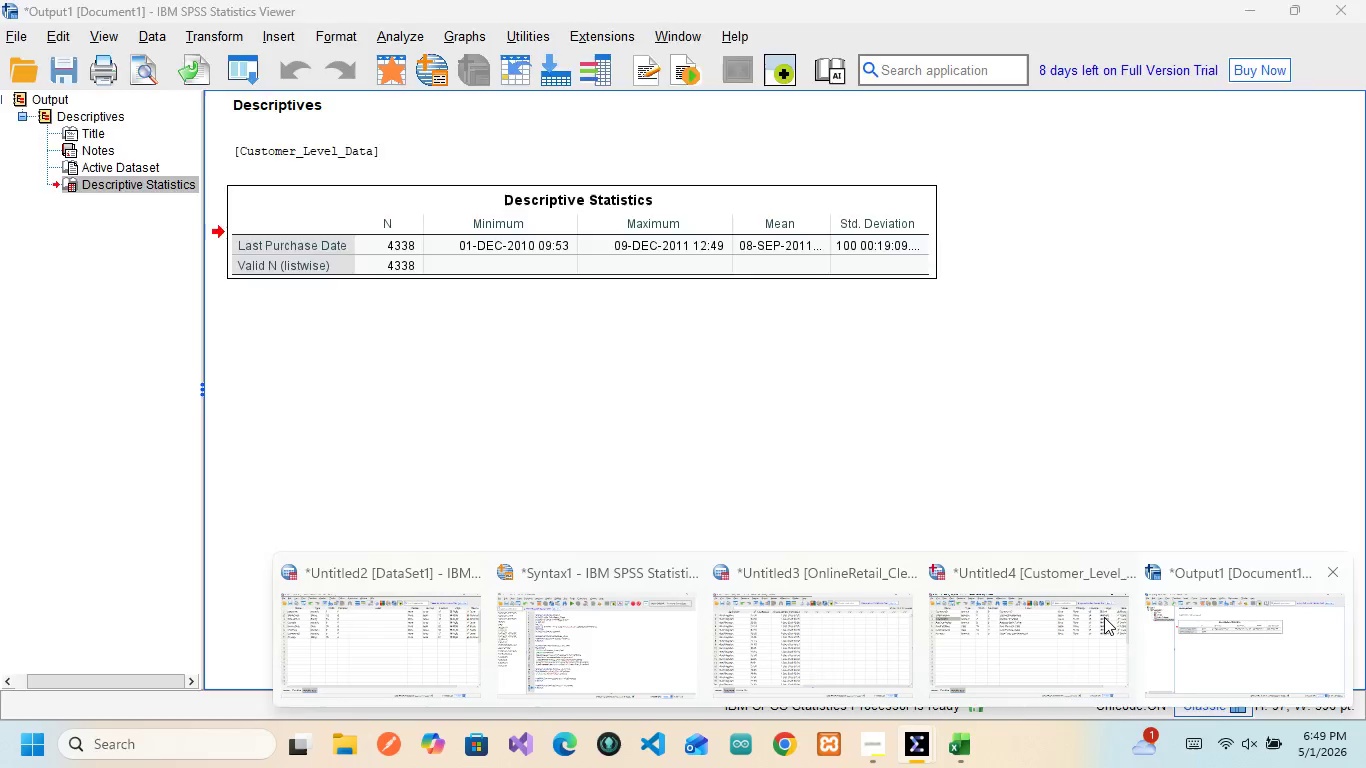 
wait(5.22)
 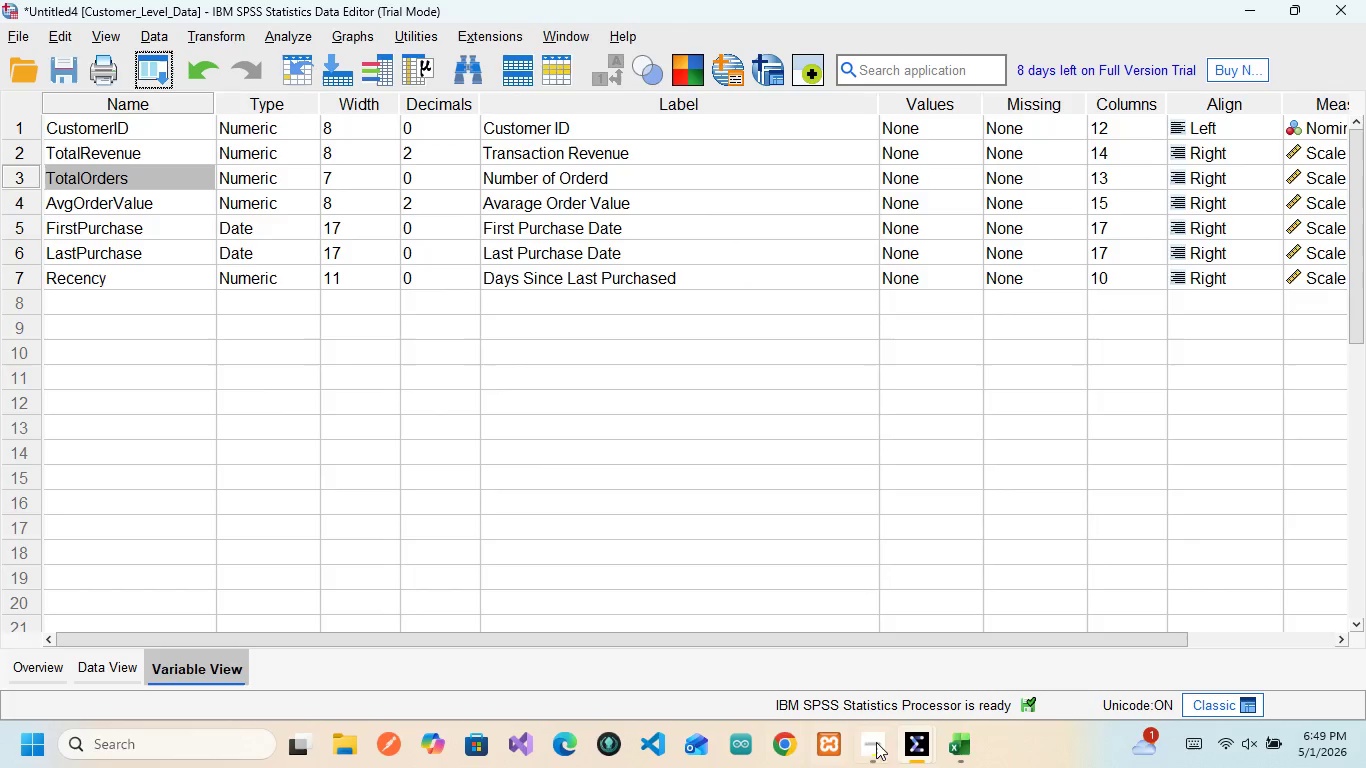 
left_click([640, 622])
 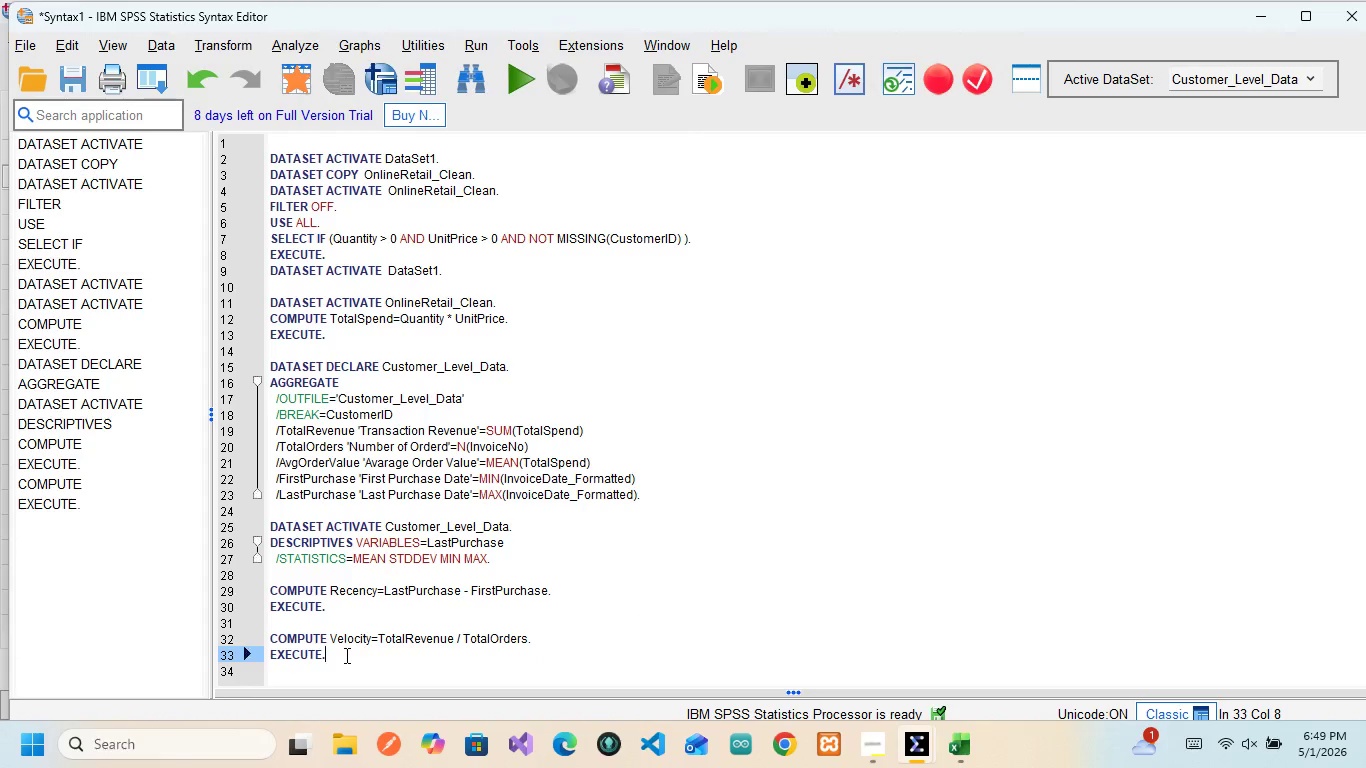 
left_click_drag(start_coordinate=[345, 655], to_coordinate=[263, 642])
 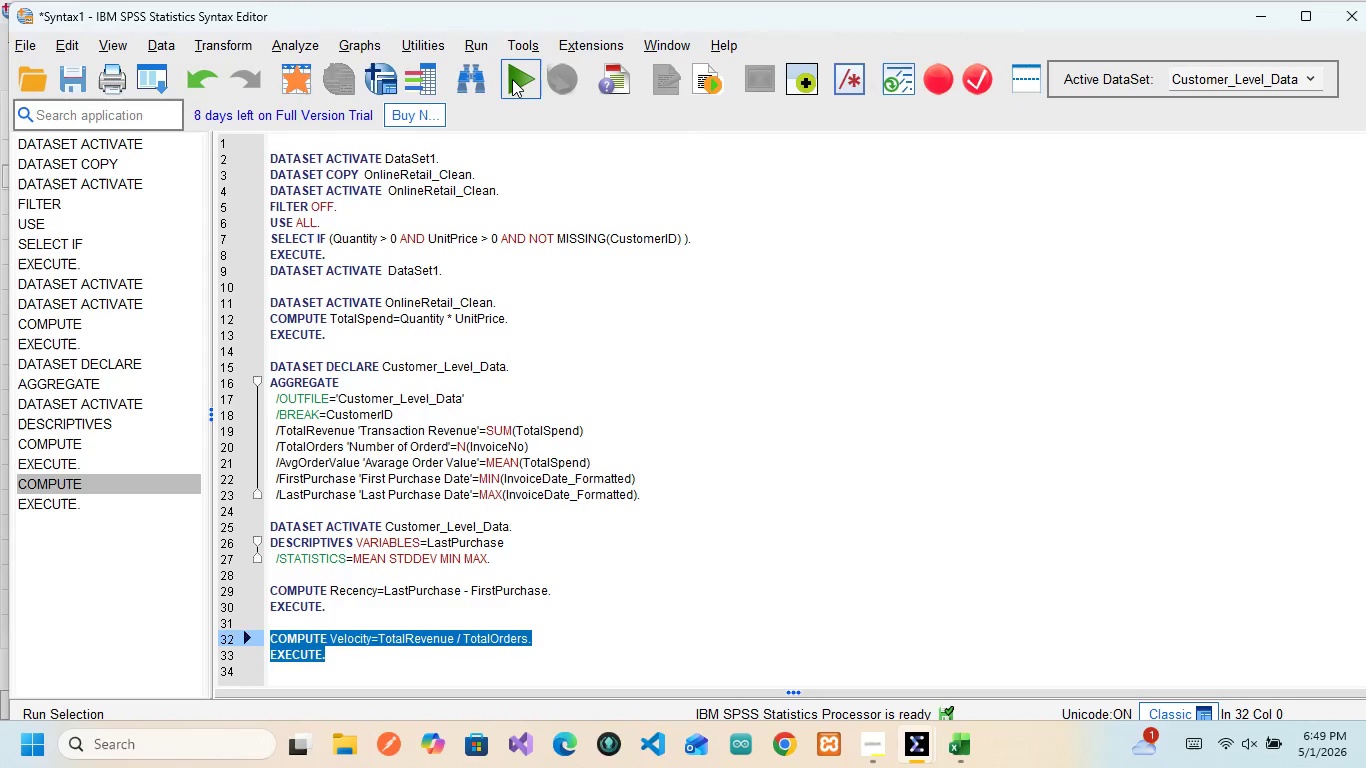 
left_click([512, 79])
 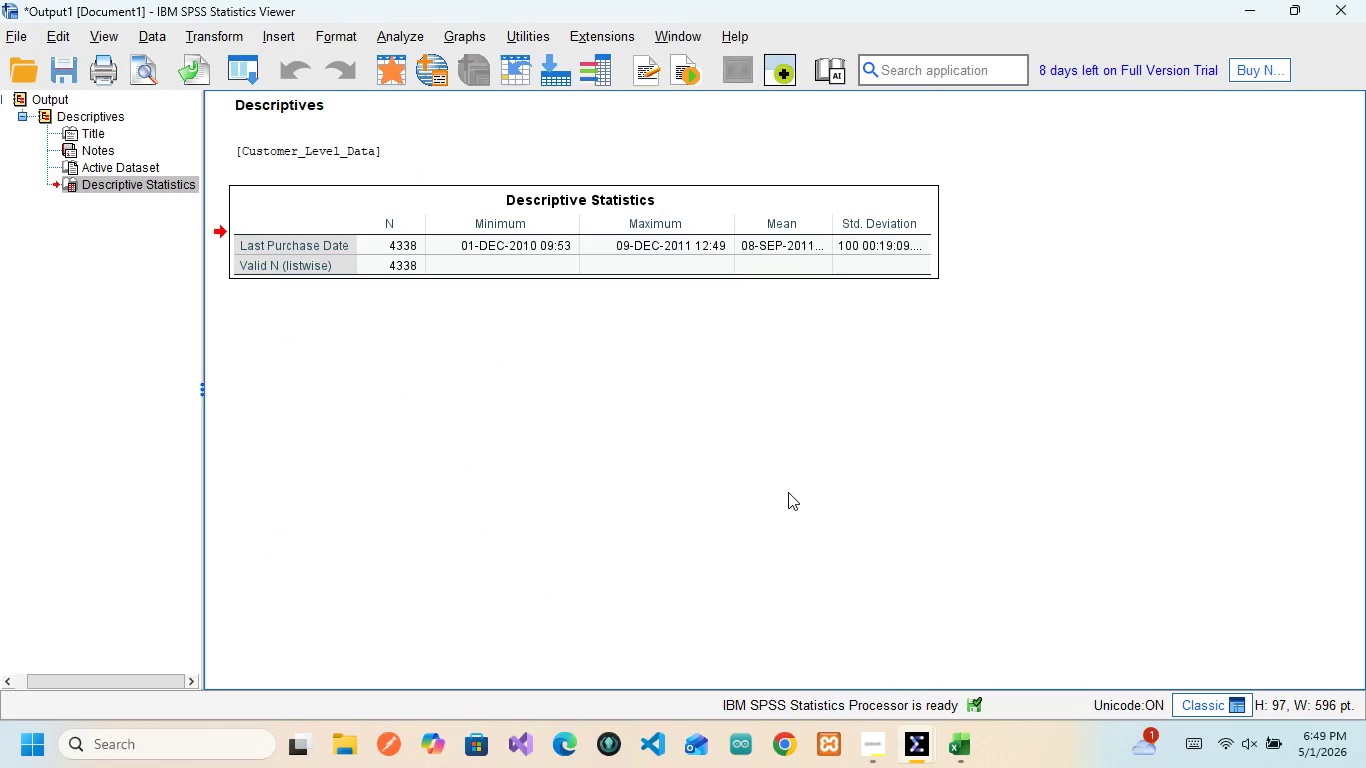 
mouse_move([926, 711])
 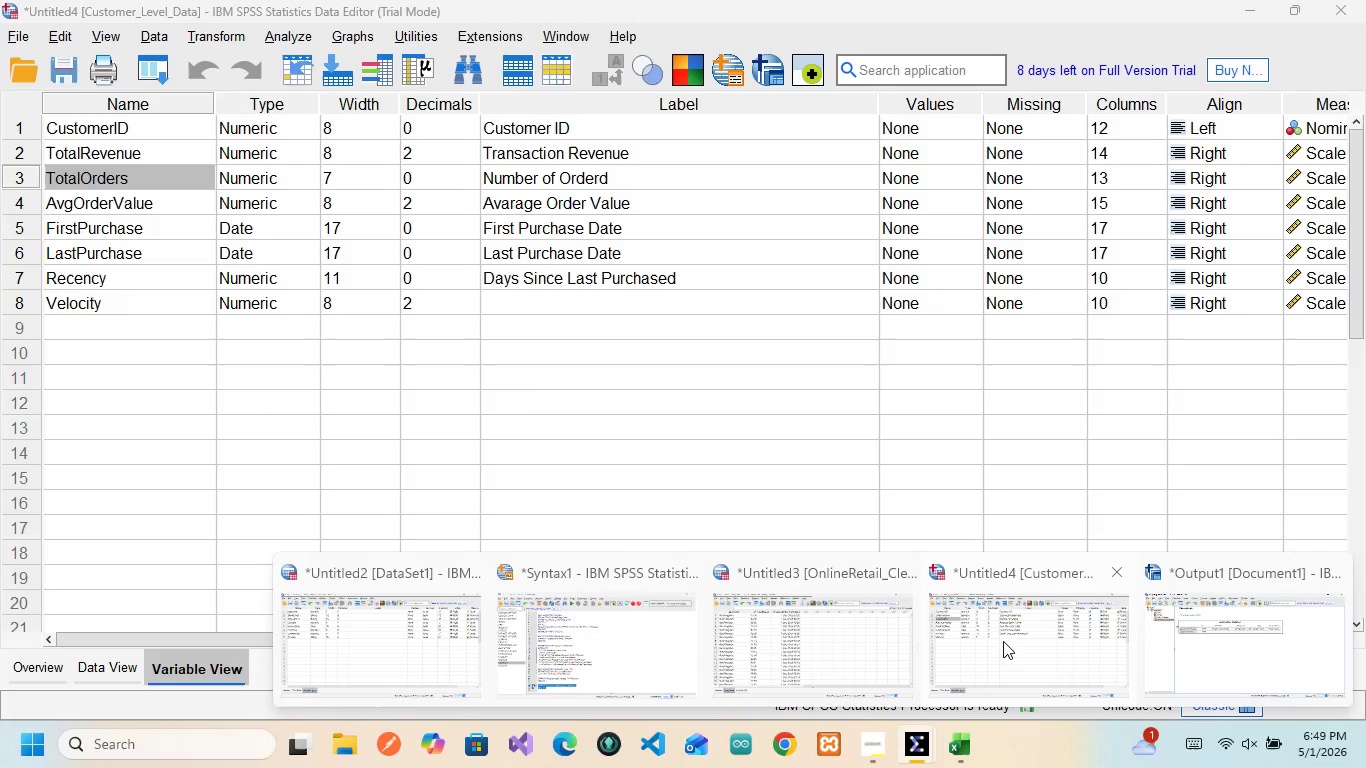 
left_click([1003, 641])
 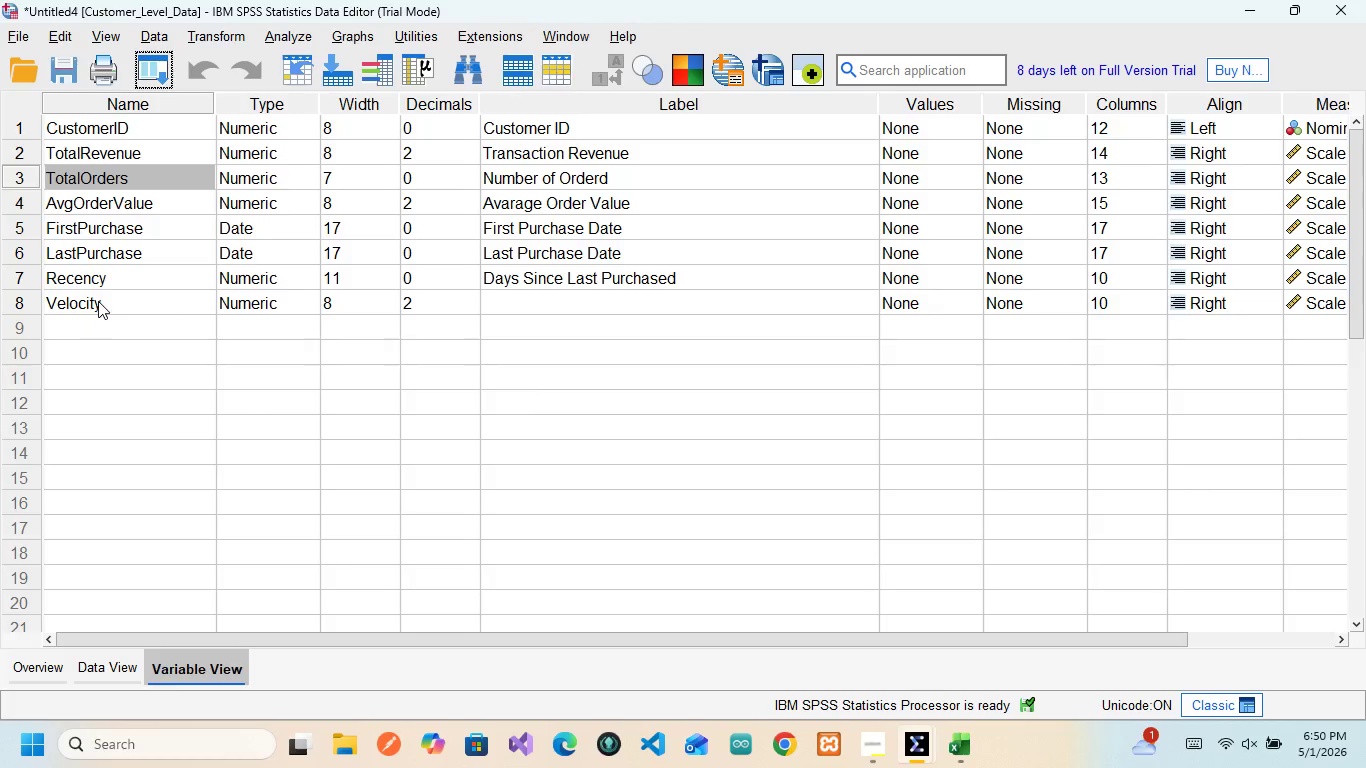 
left_click([509, 313])
 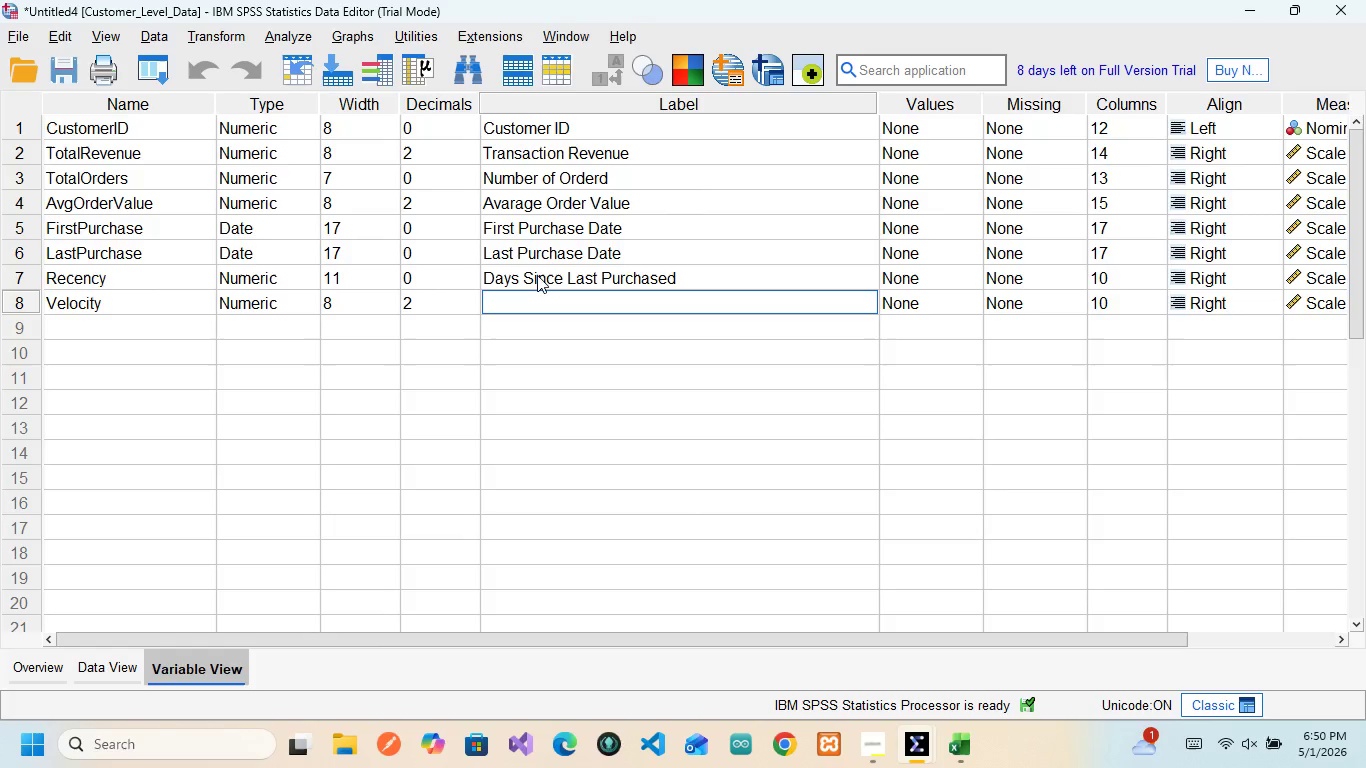 
wait(7.52)
 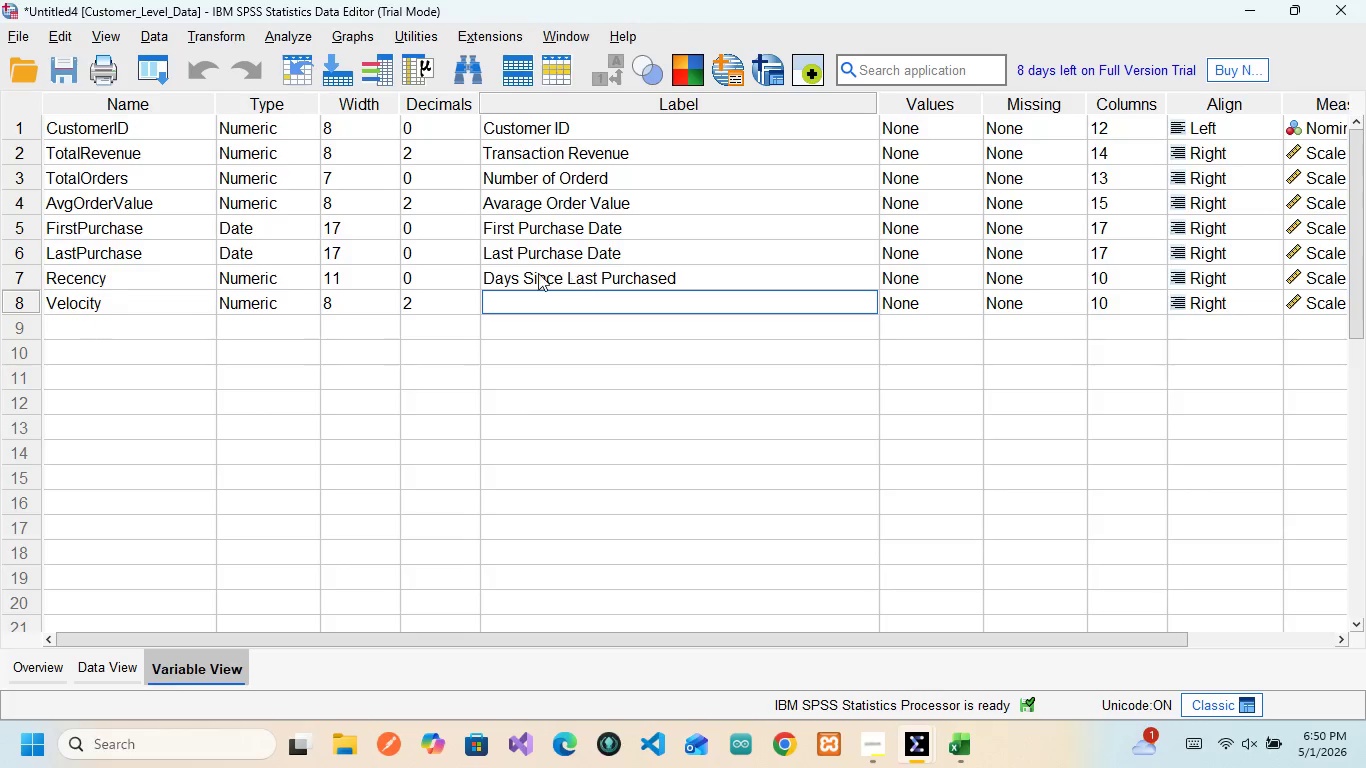 
type(Spendind)
key(Backspace)
type(g Velocity)
 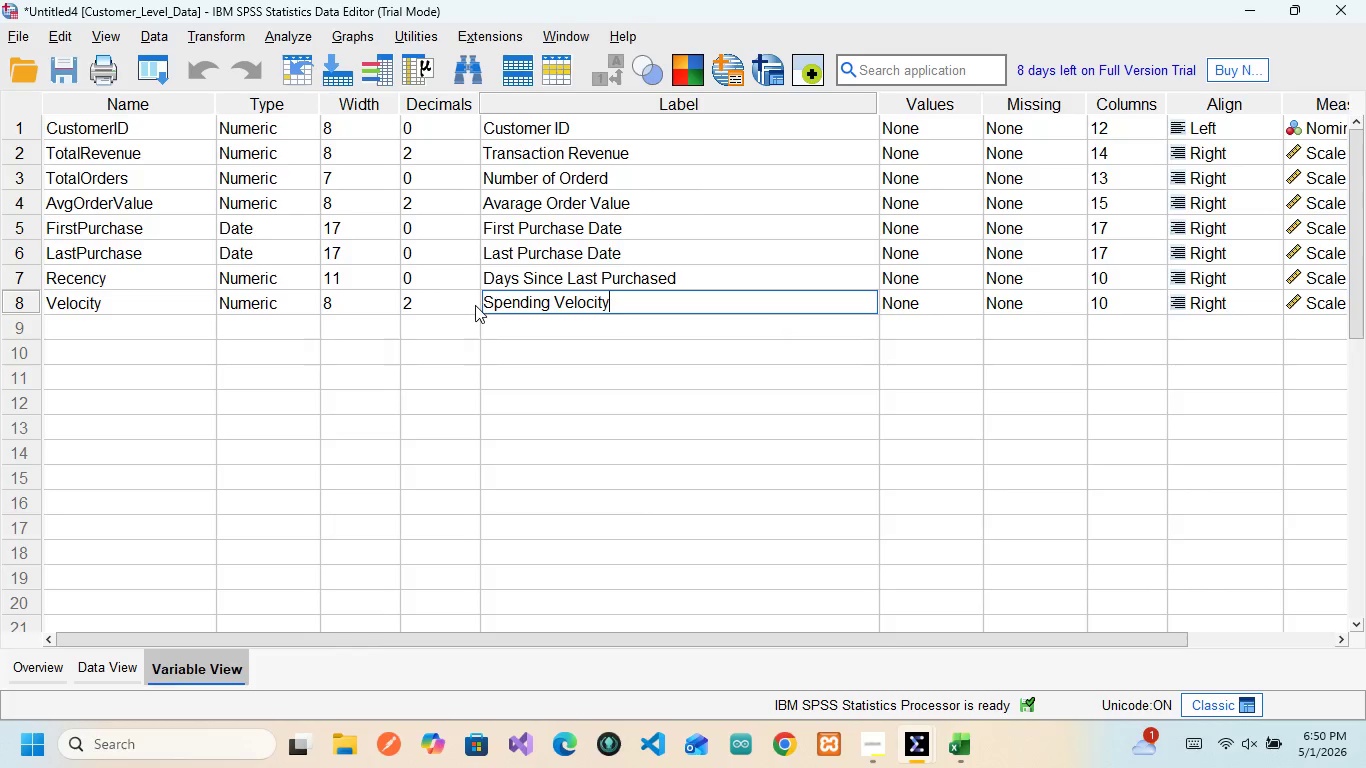 
wait(12.36)
 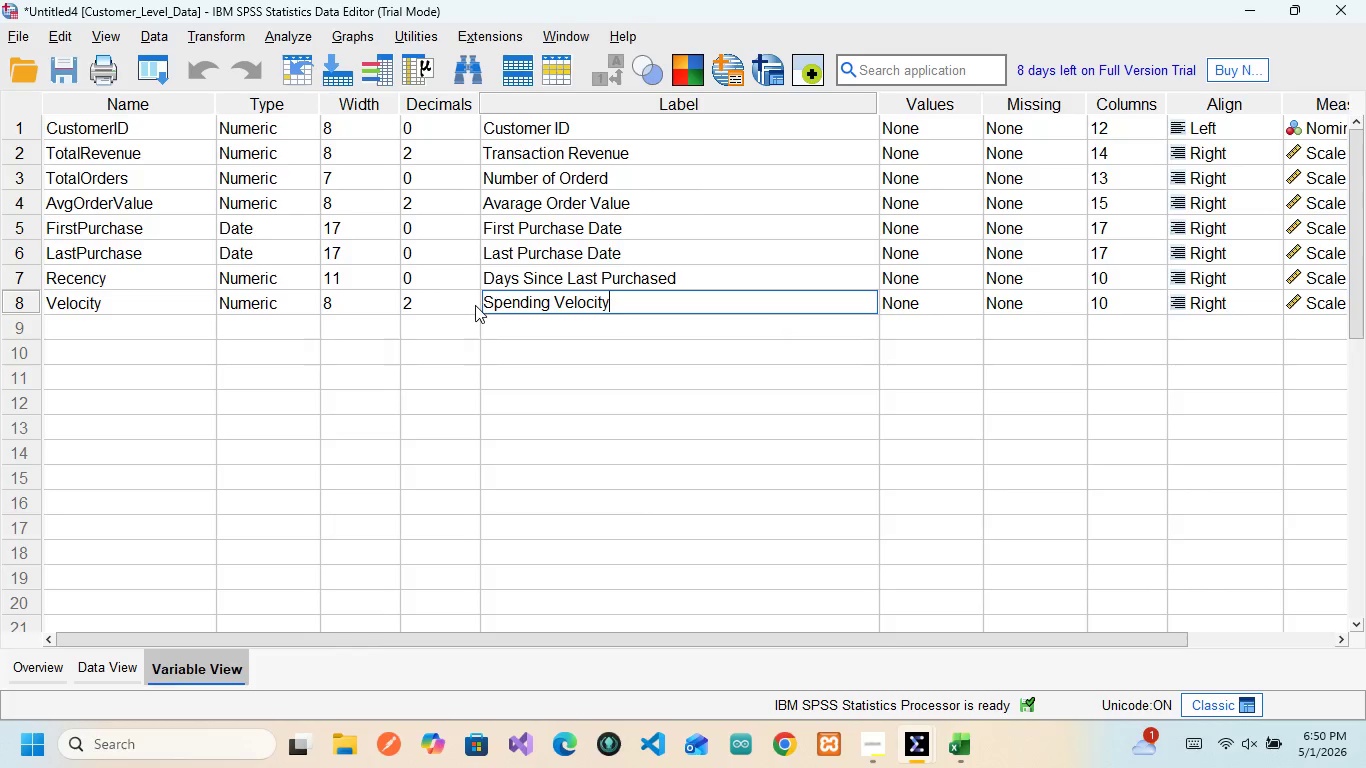 
left_click([104, 665])
 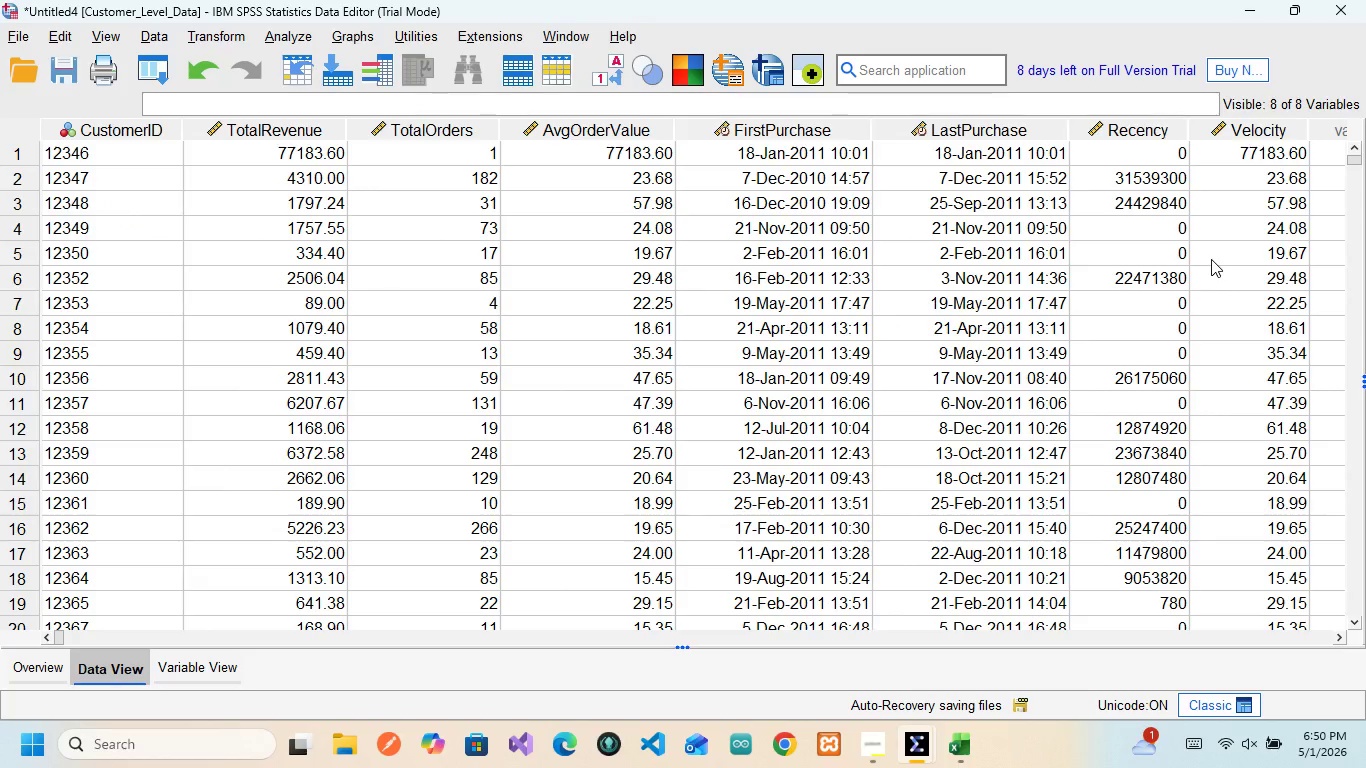 
scroll: coordinate [1211, 259], scroll_direction: down, amount: 2.0
 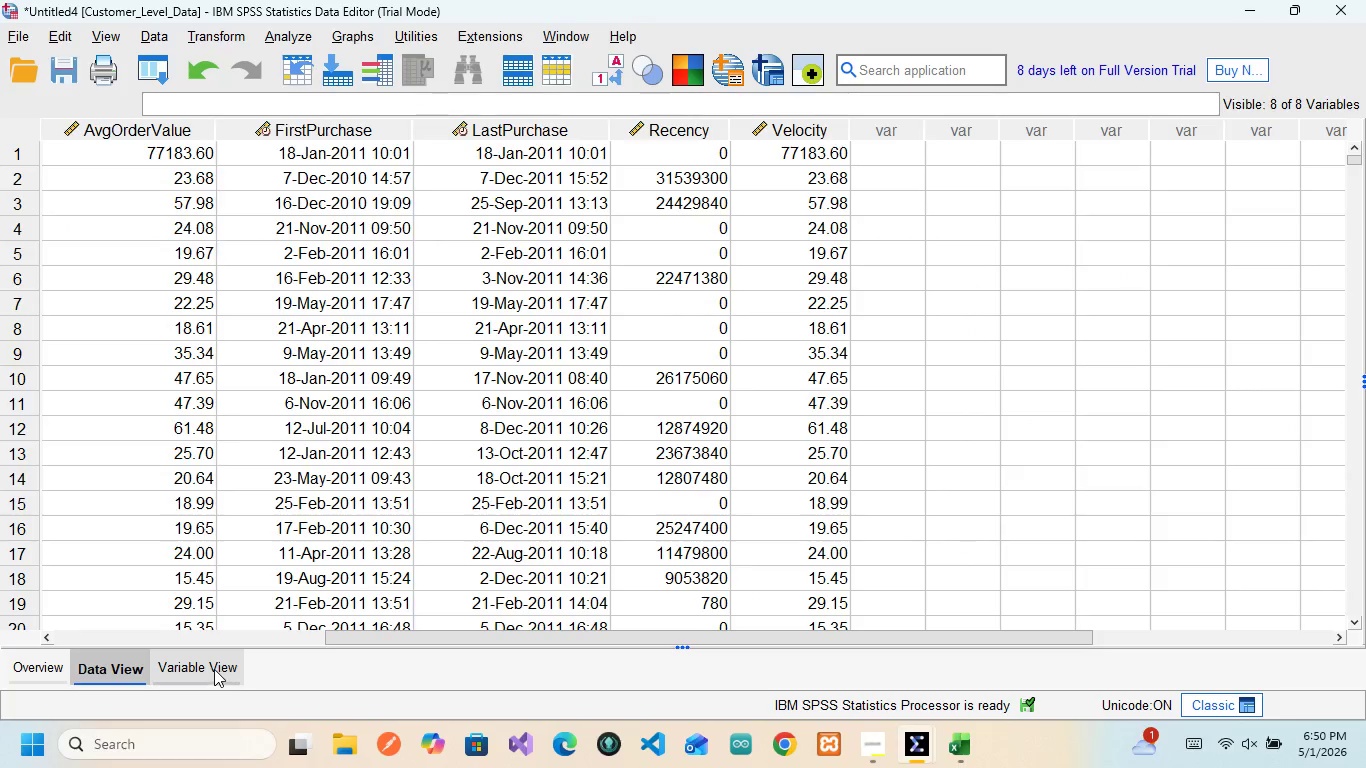 
left_click([214, 669])
 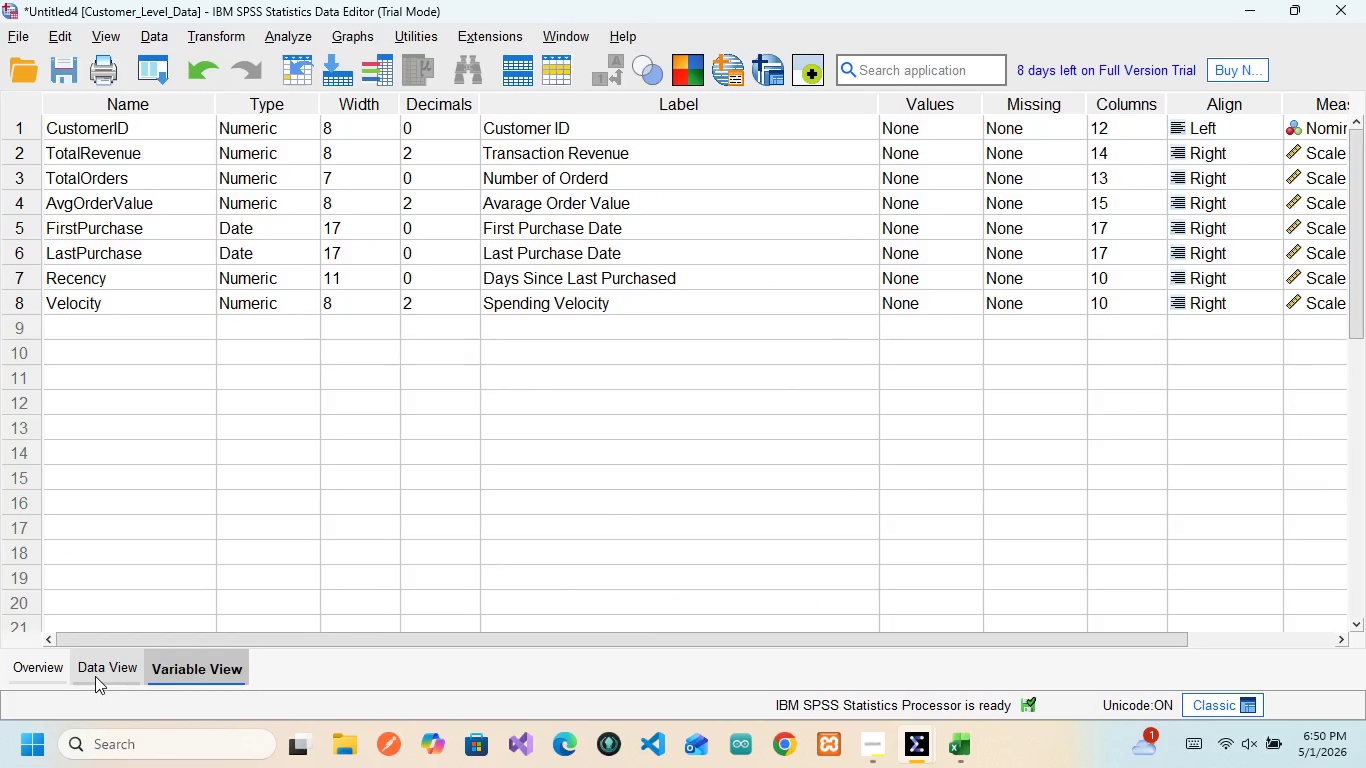 
left_click([95, 676])
 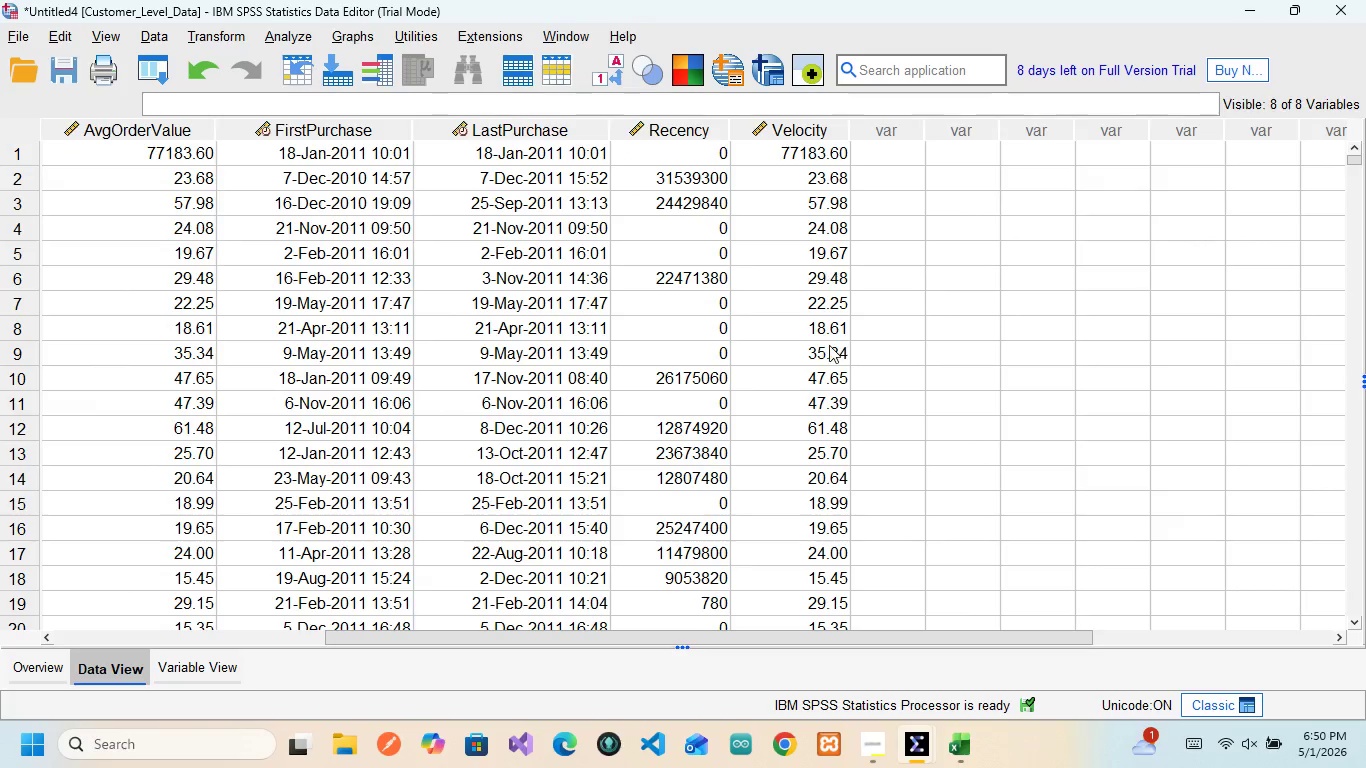 
scroll: coordinate [834, 411], scroll_direction: up, amount: 17.0
 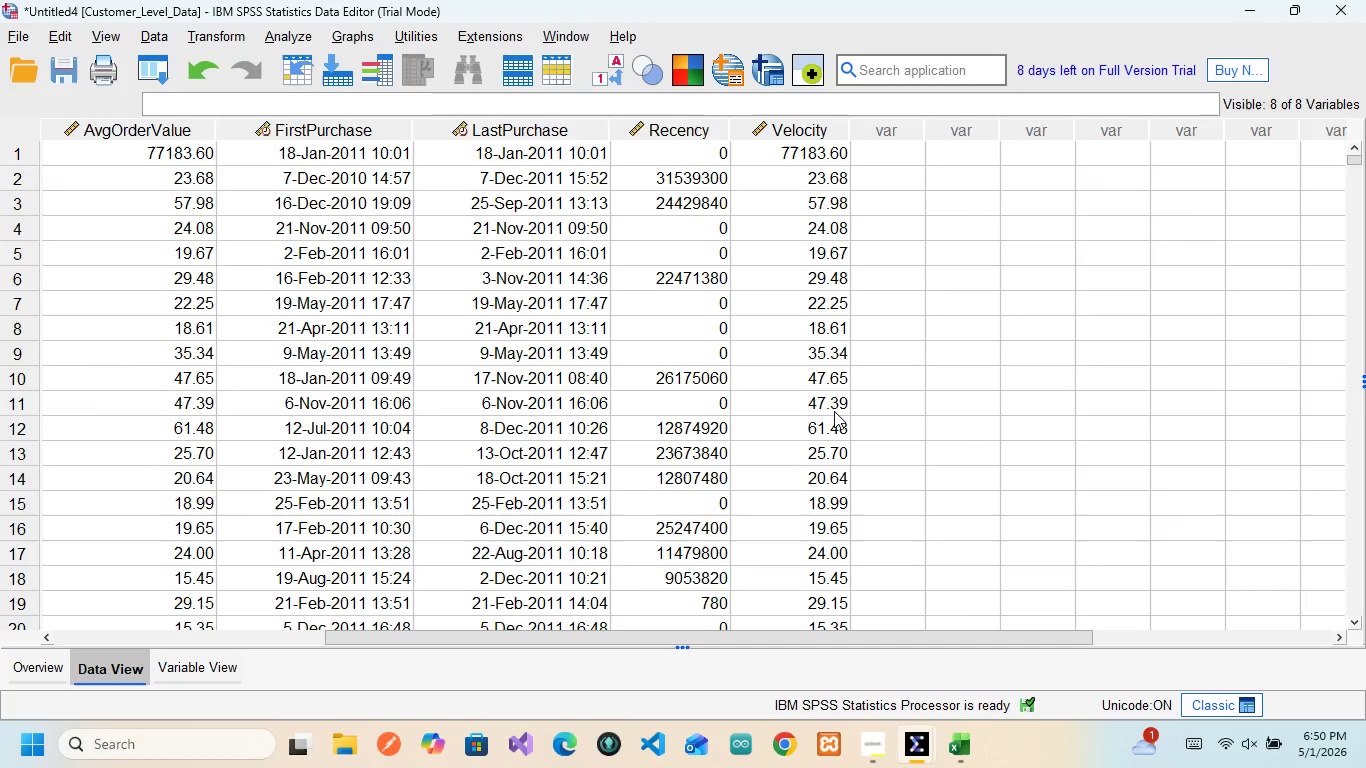 
wait(9.34)
 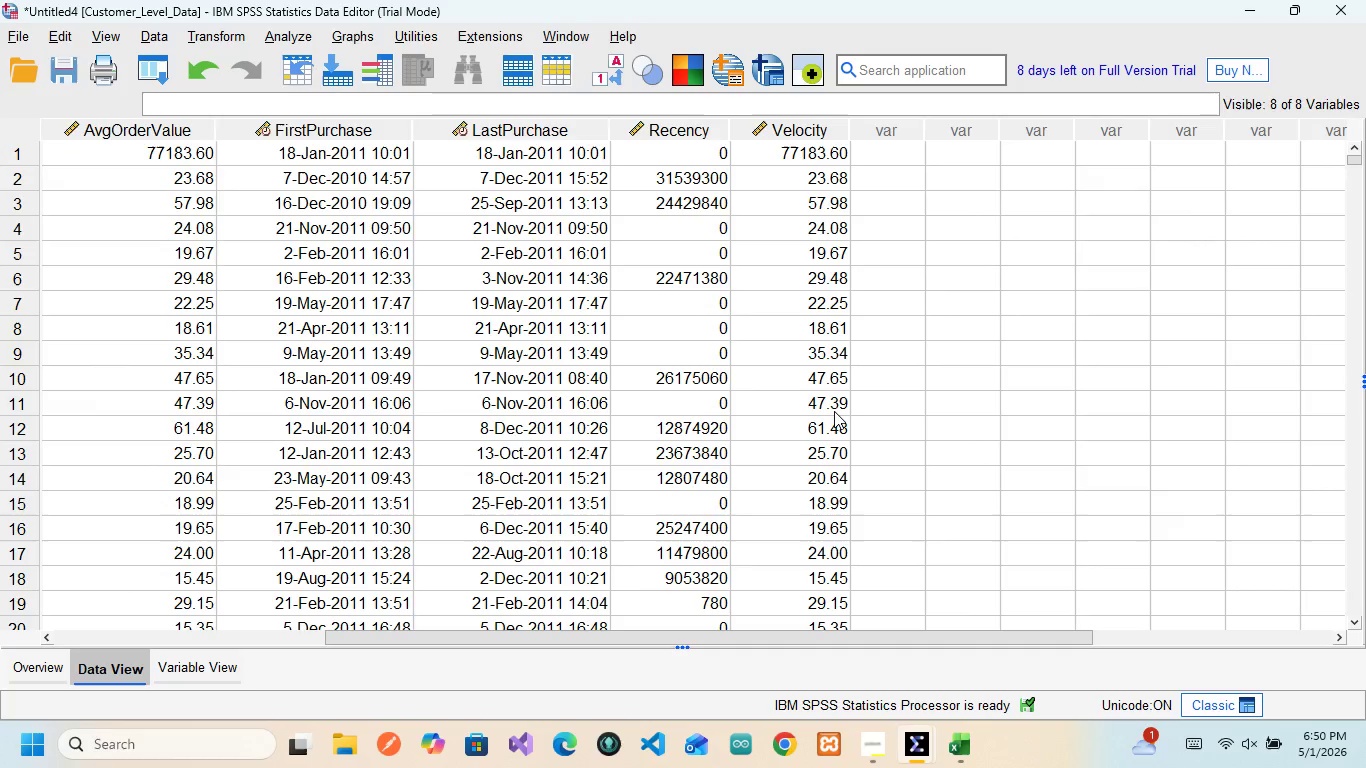 
left_click([207, 674])
 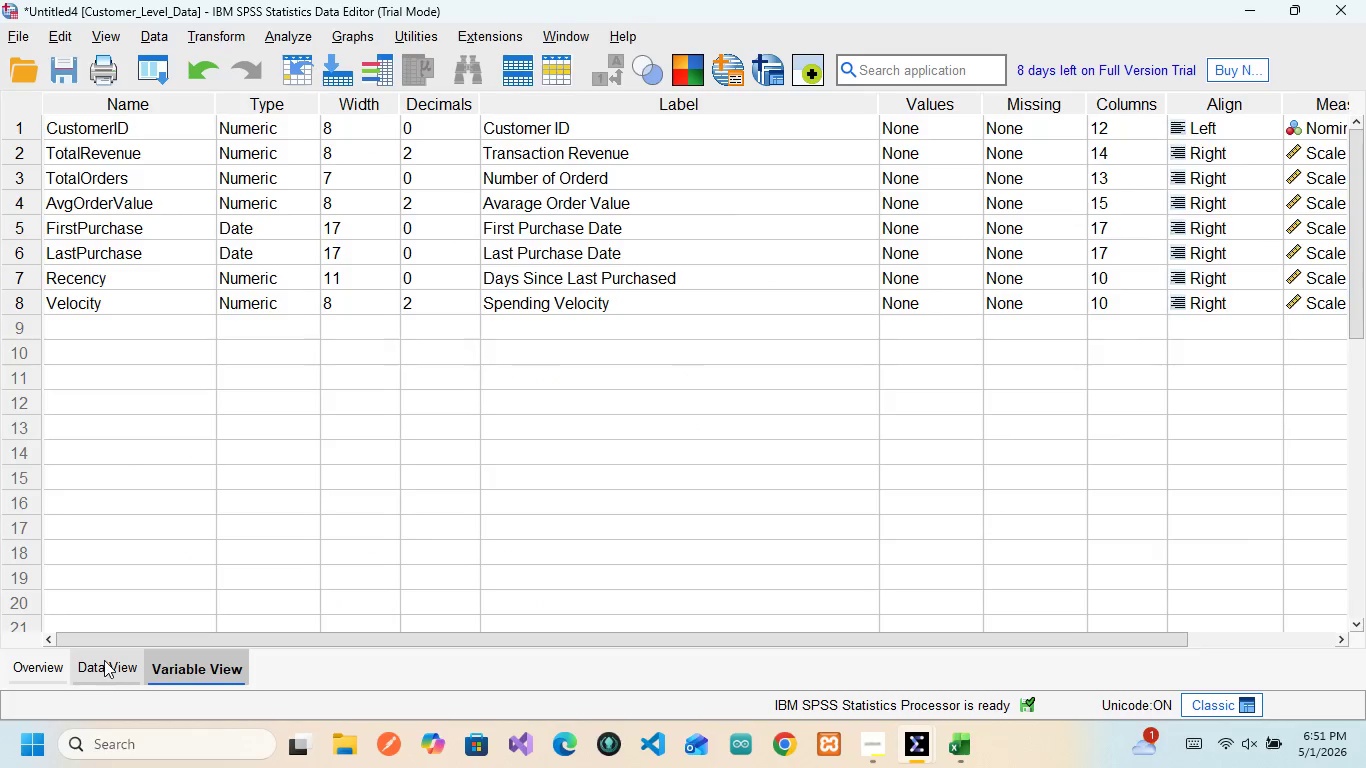 
left_click([104, 660])
 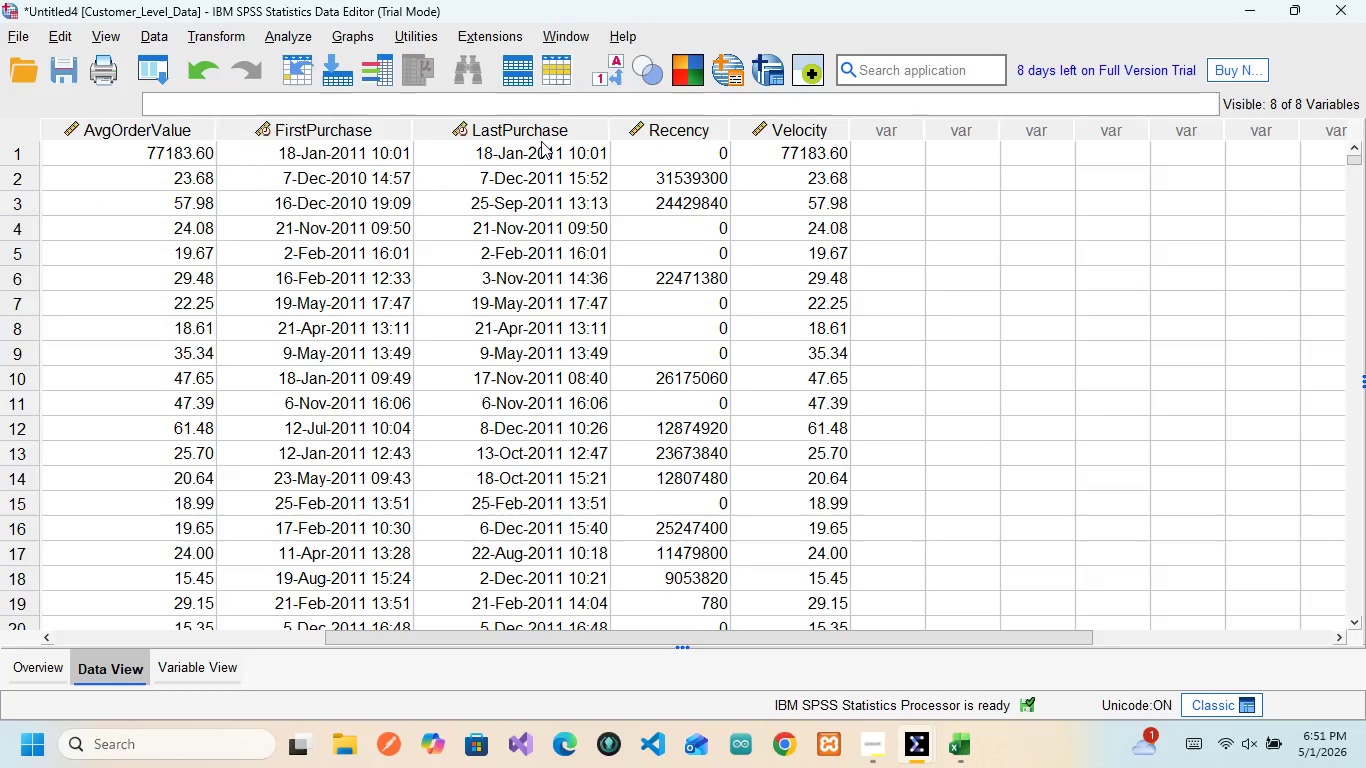 
scroll: coordinate [546, 237], scroll_direction: up, amount: 7.0
 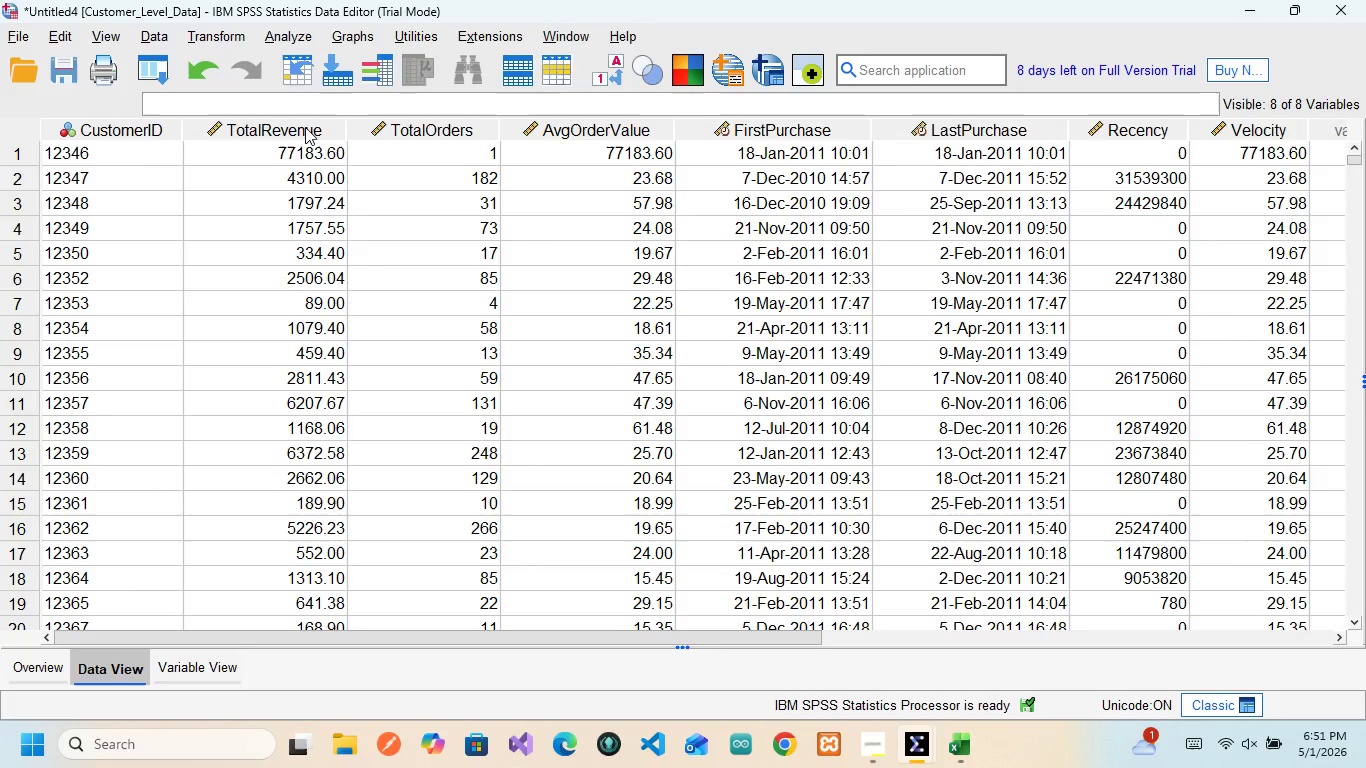 
left_click([305, 127])
 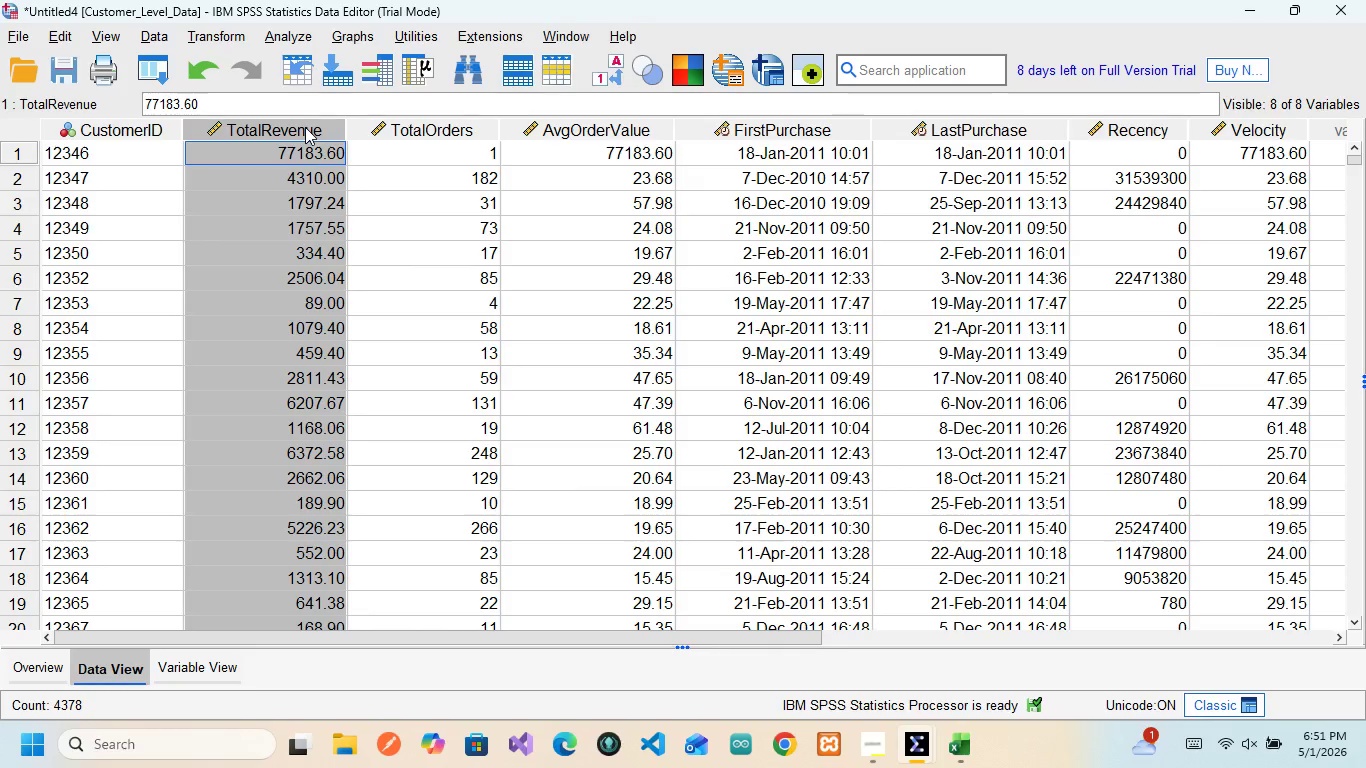 
right_click([305, 127])
 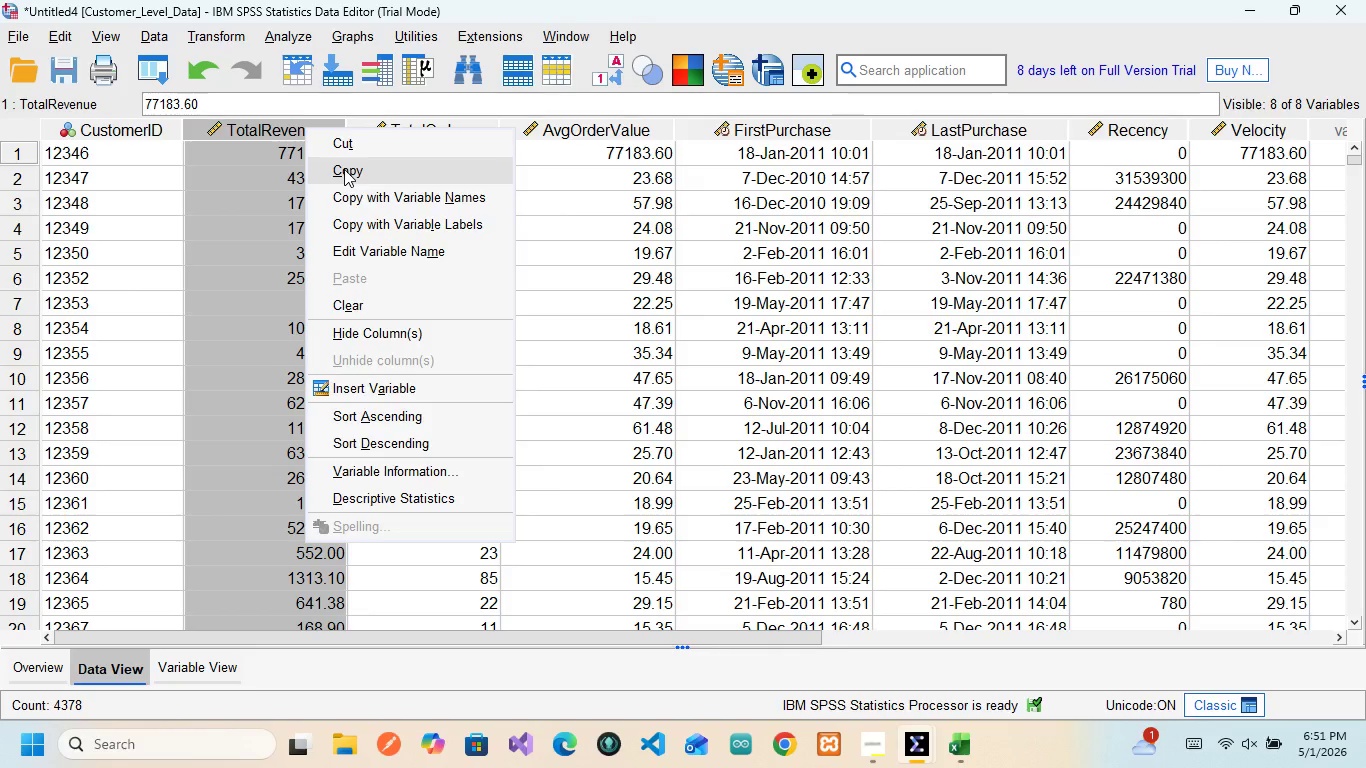 
left_click([344, 169])
 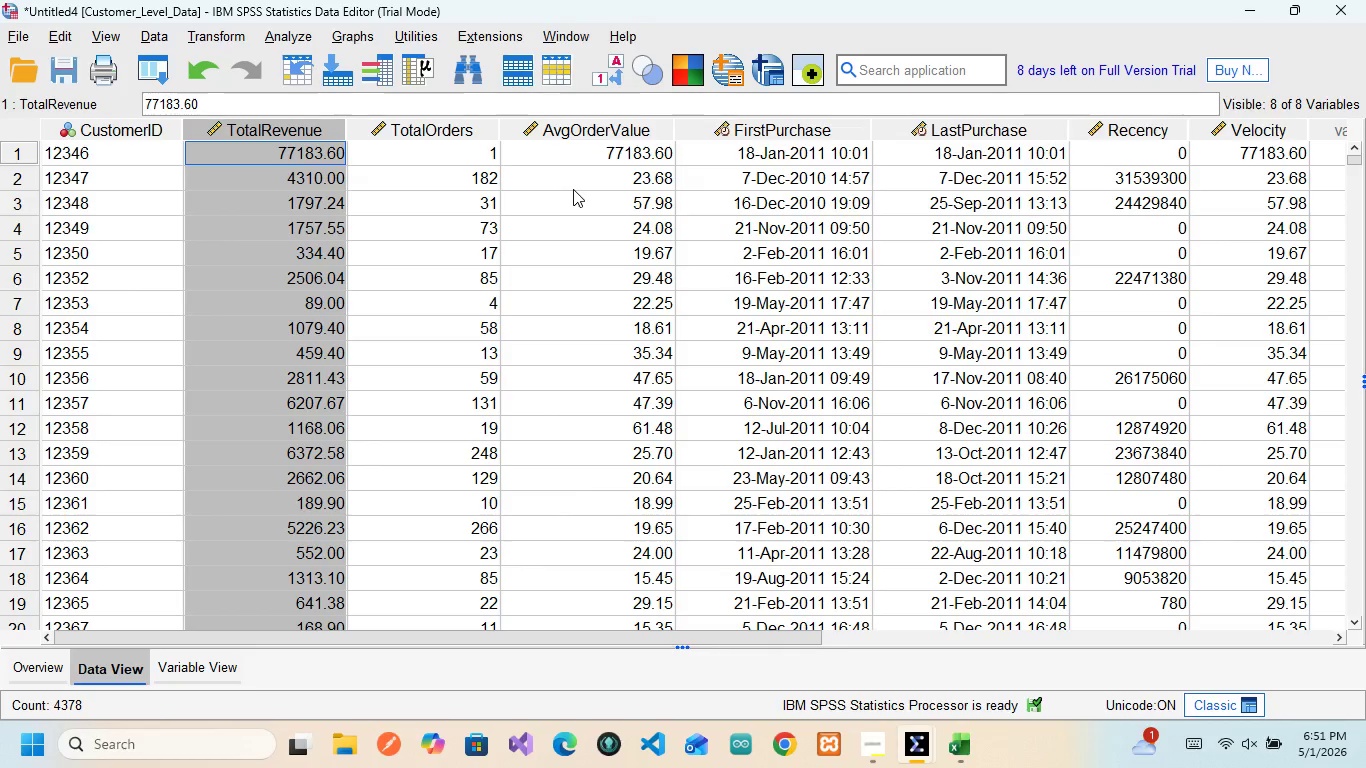 
scroll: coordinate [573, 189], scroll_direction: down, amount: 5.0
 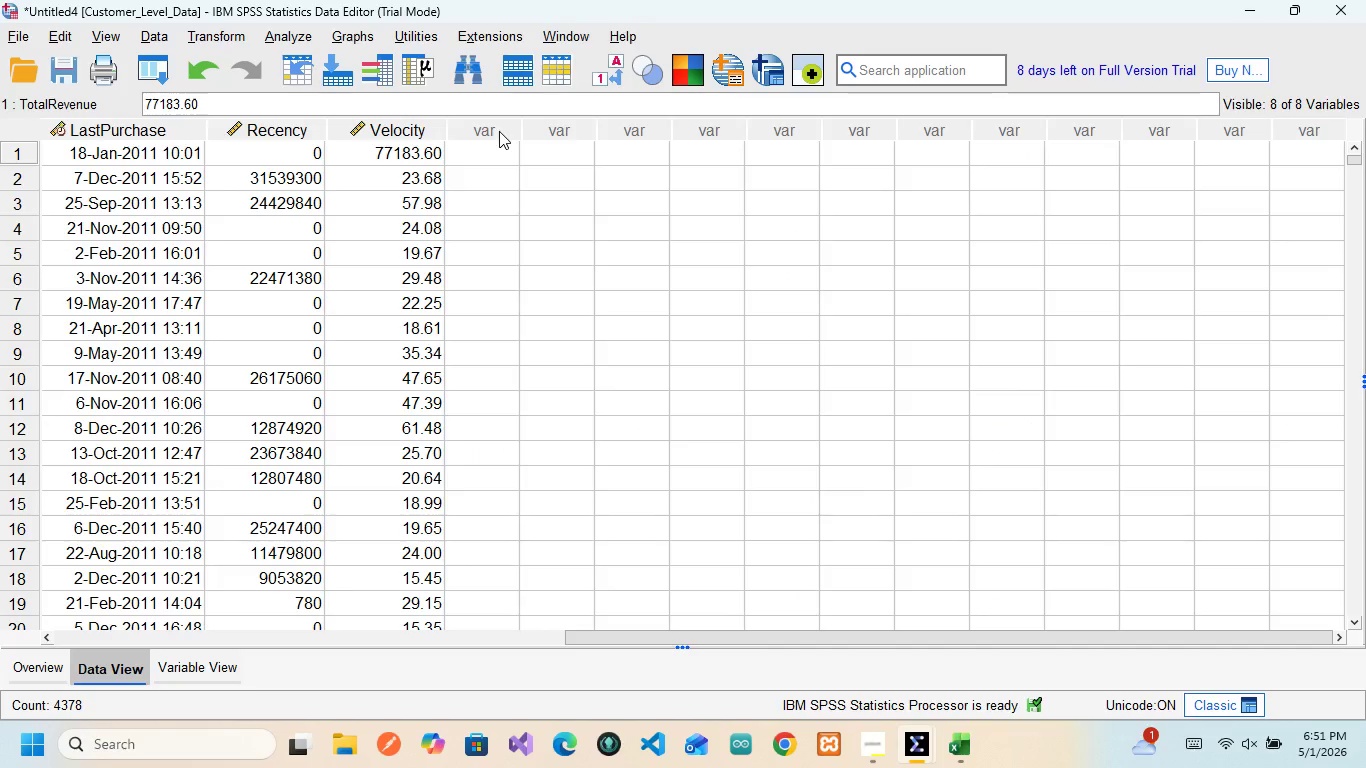 
left_click([499, 131])
 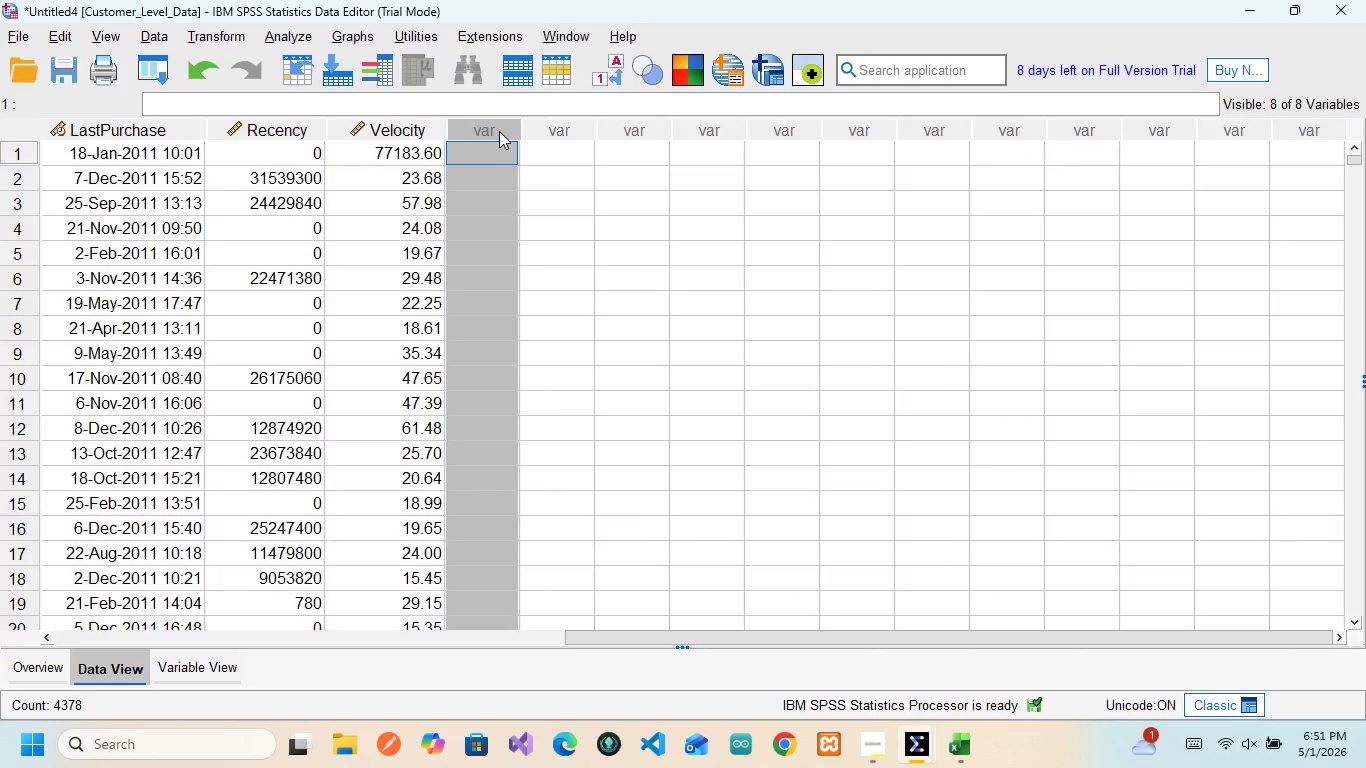 
right_click([499, 131])
 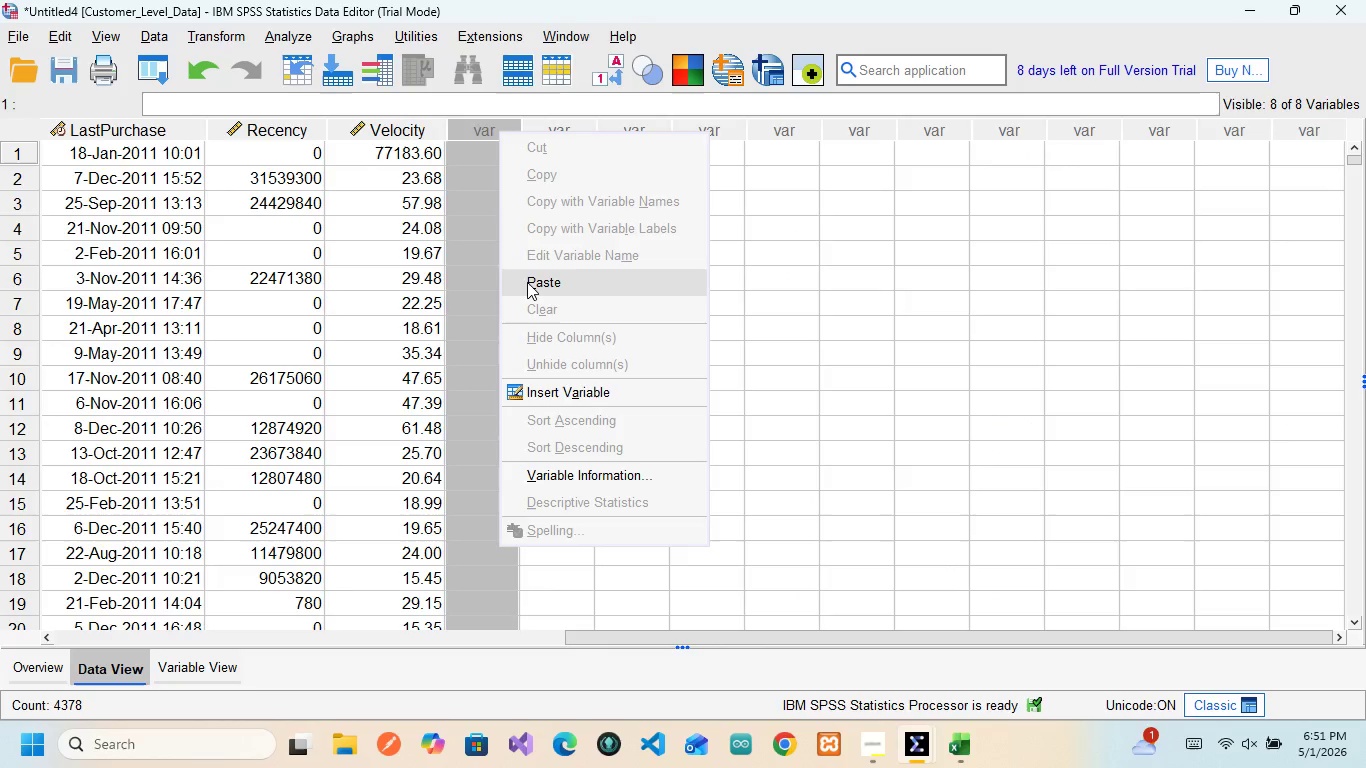 
left_click([528, 282])
 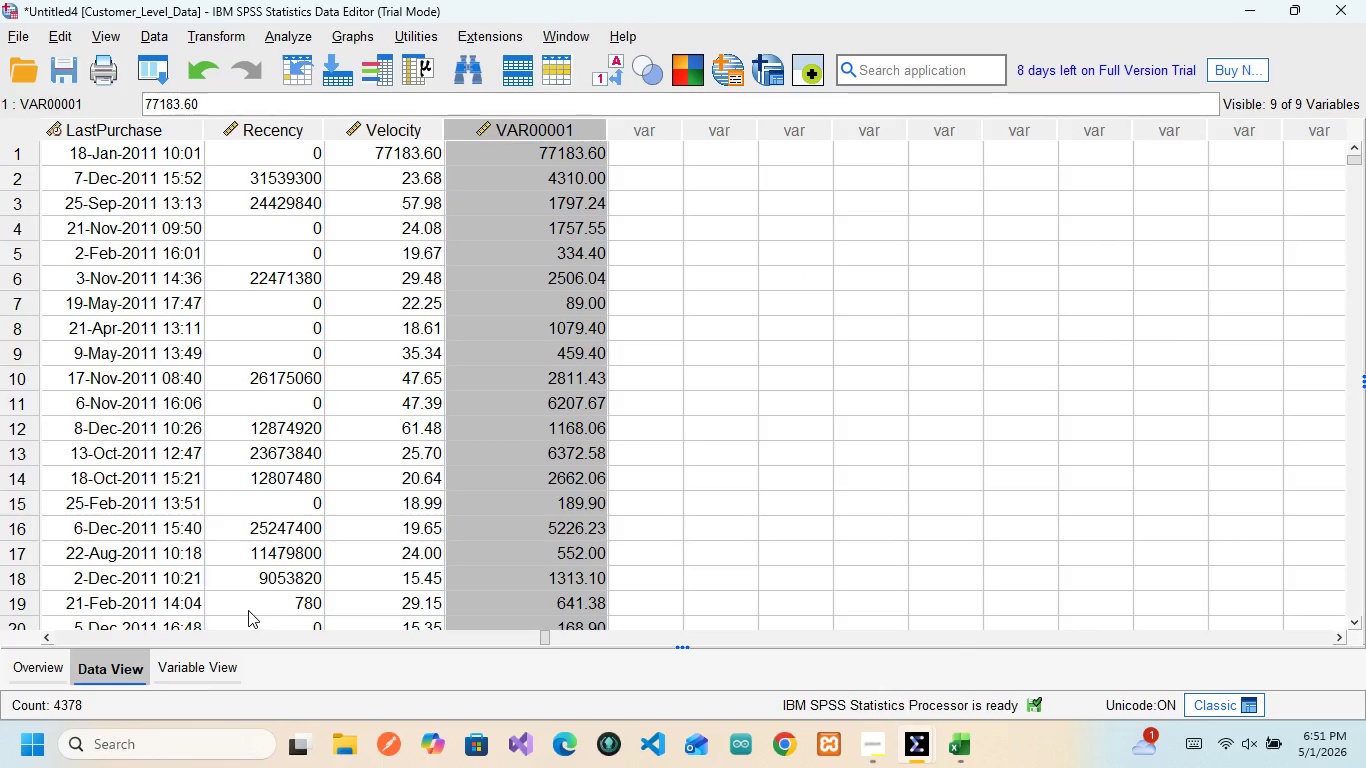 
left_click([199, 670])
 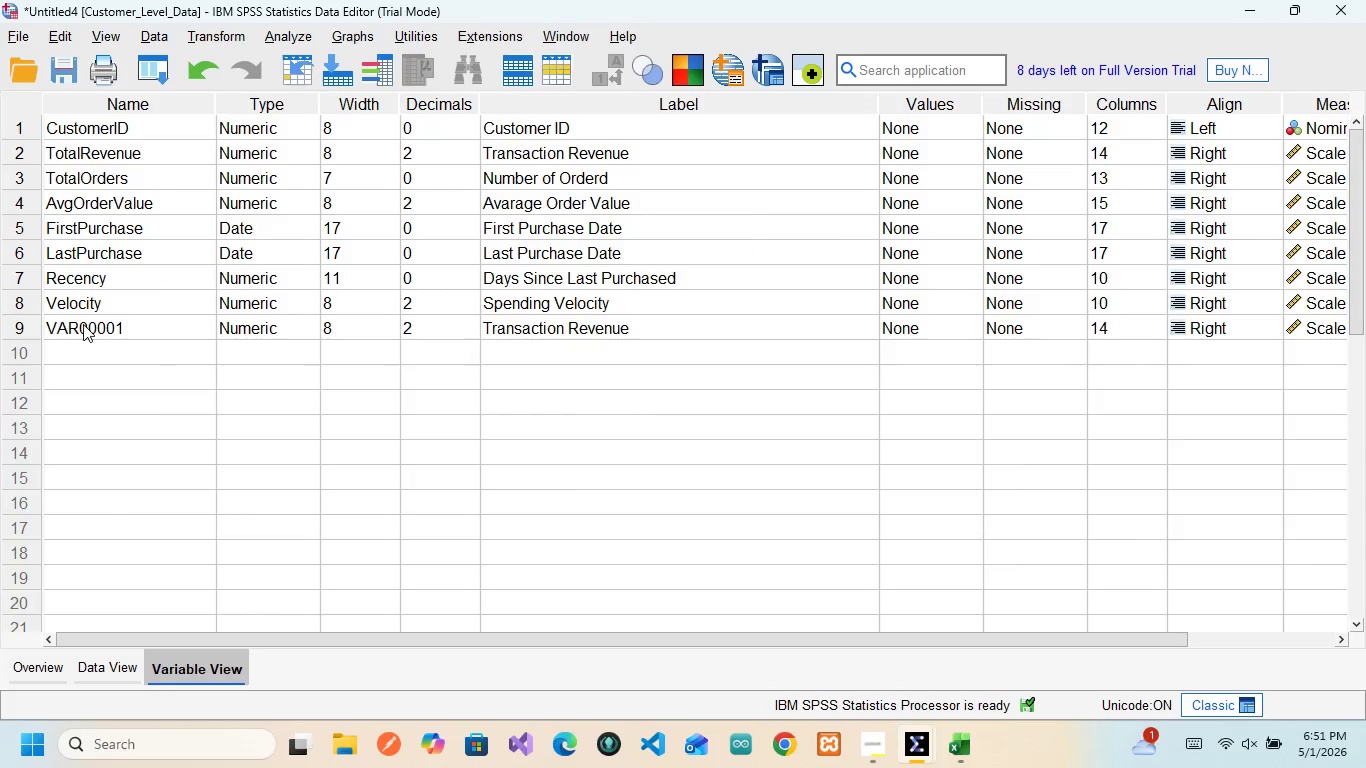 
left_click([83, 324])
 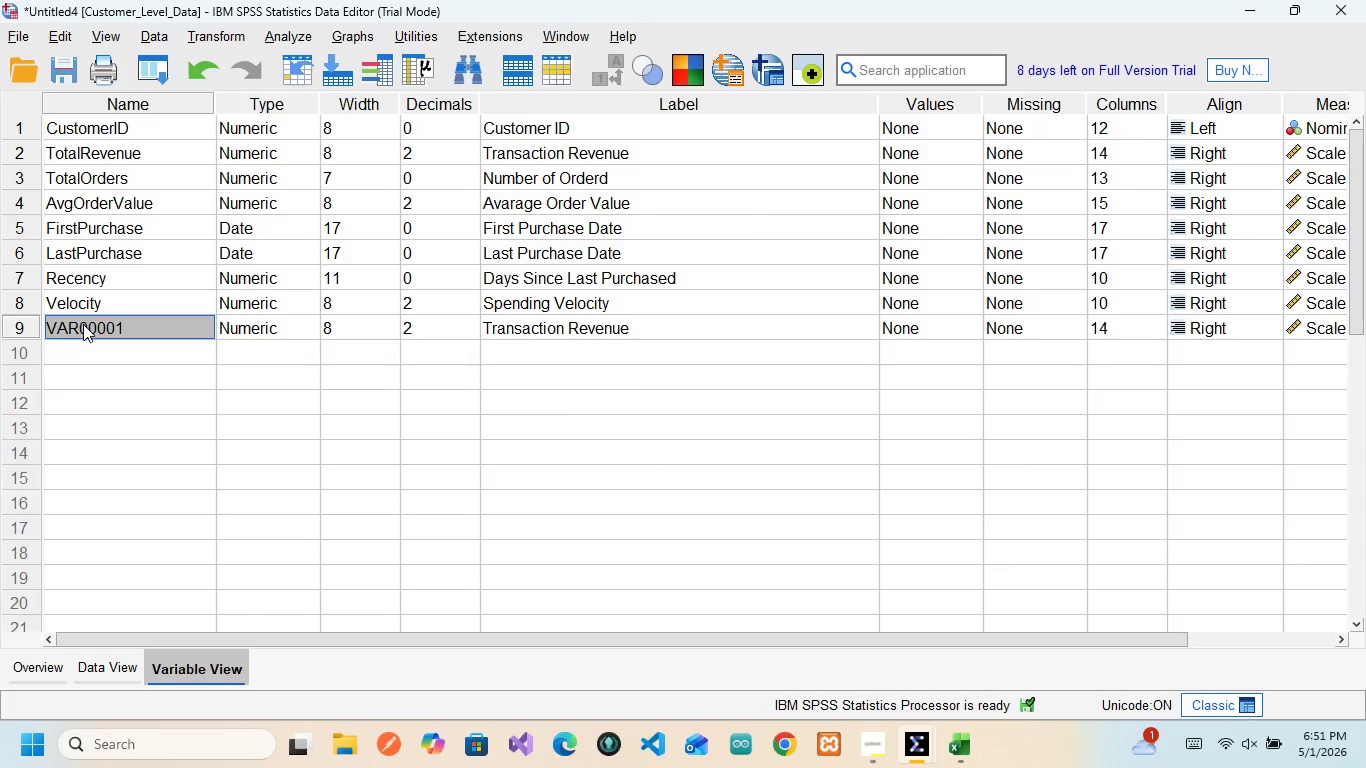 
double_click([83, 324])
 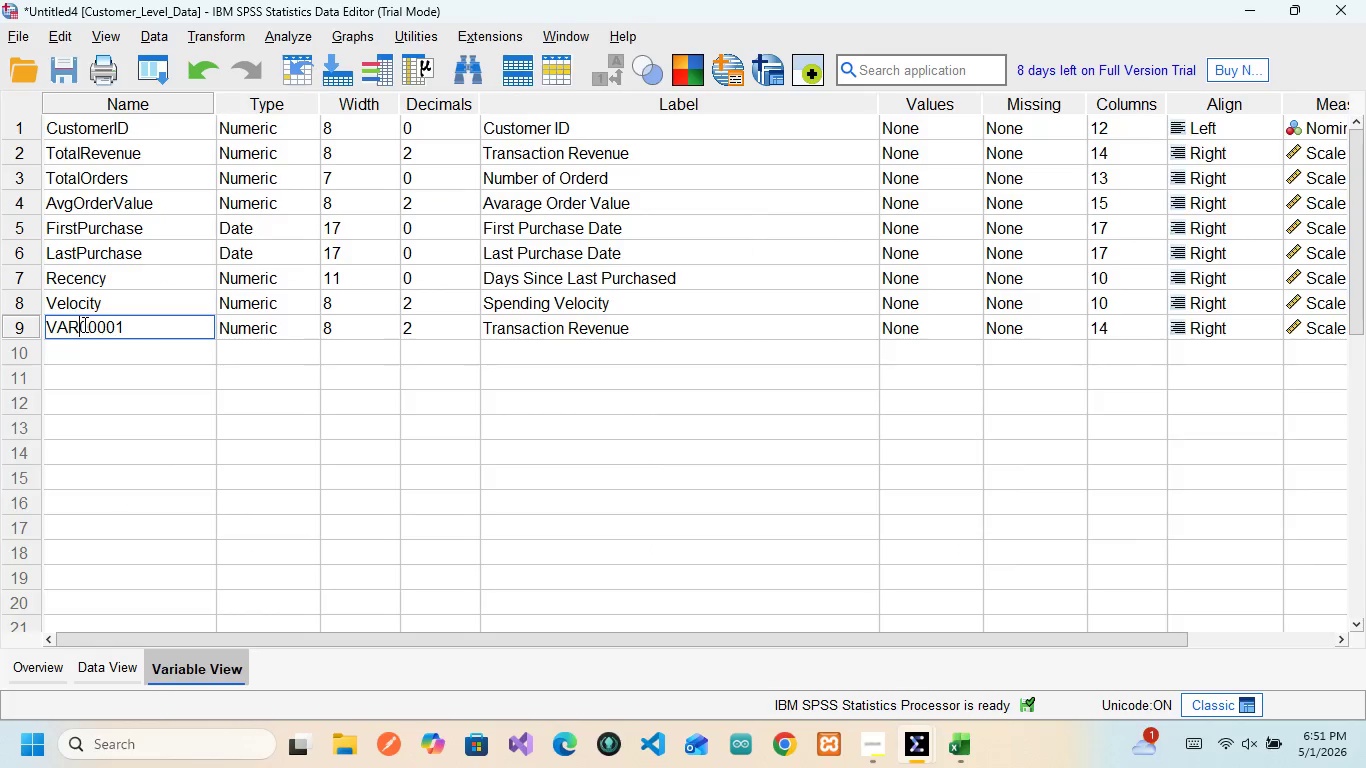 
key(Control+A)
 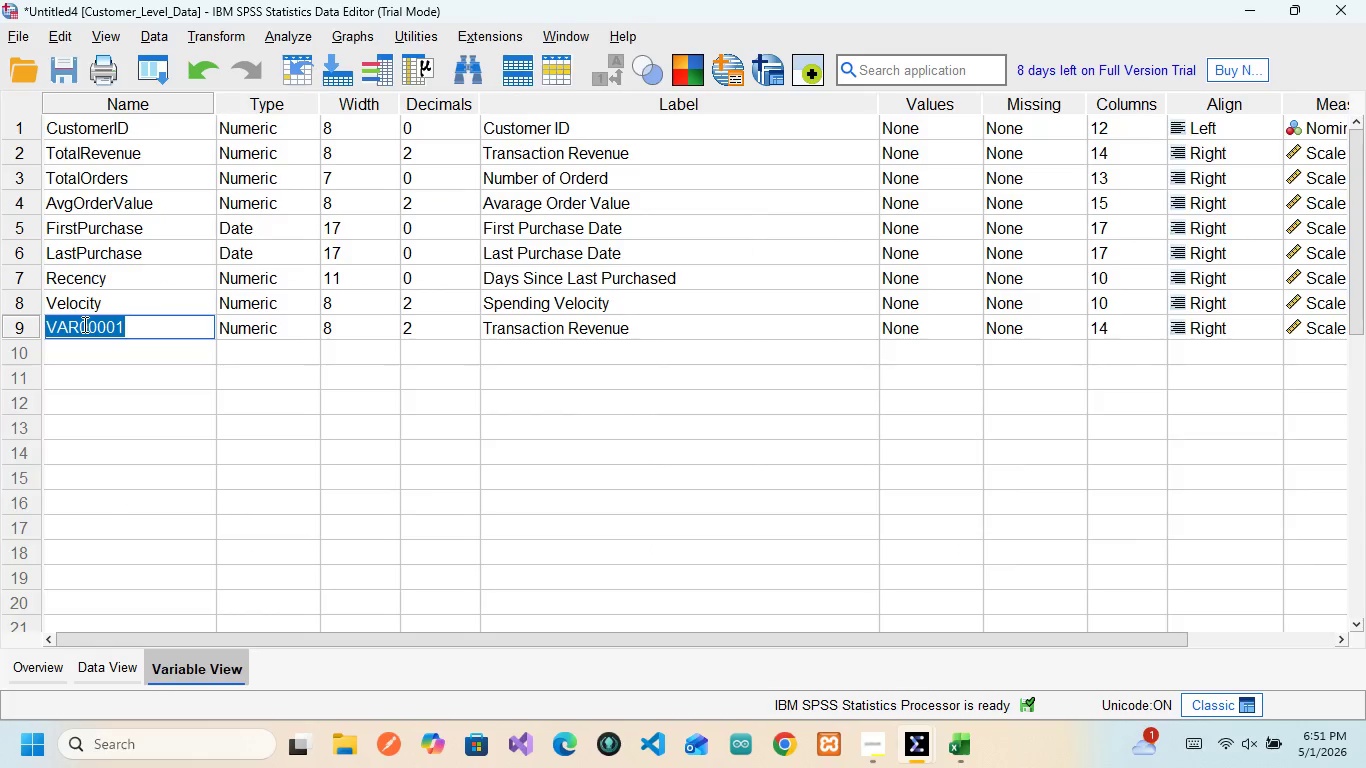 
type(CLV)
 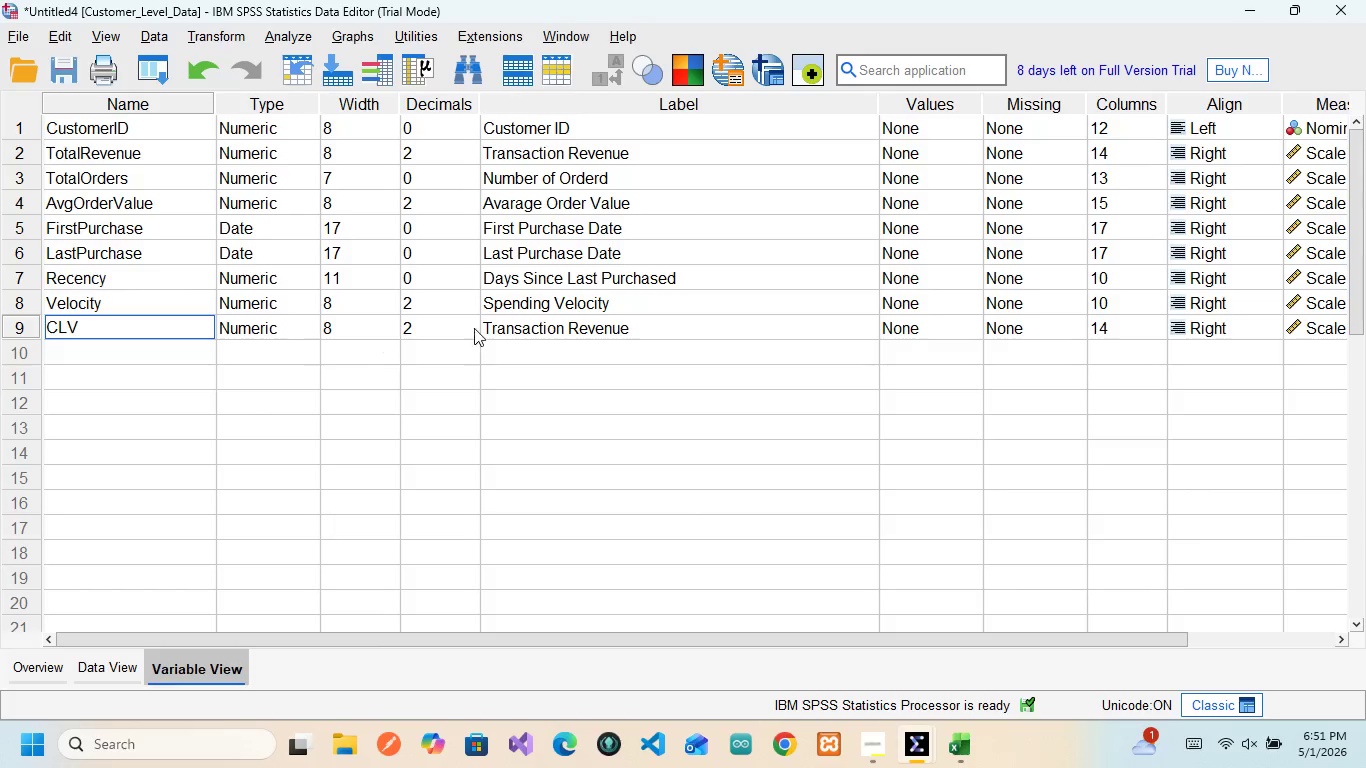 
wait(6.53)
 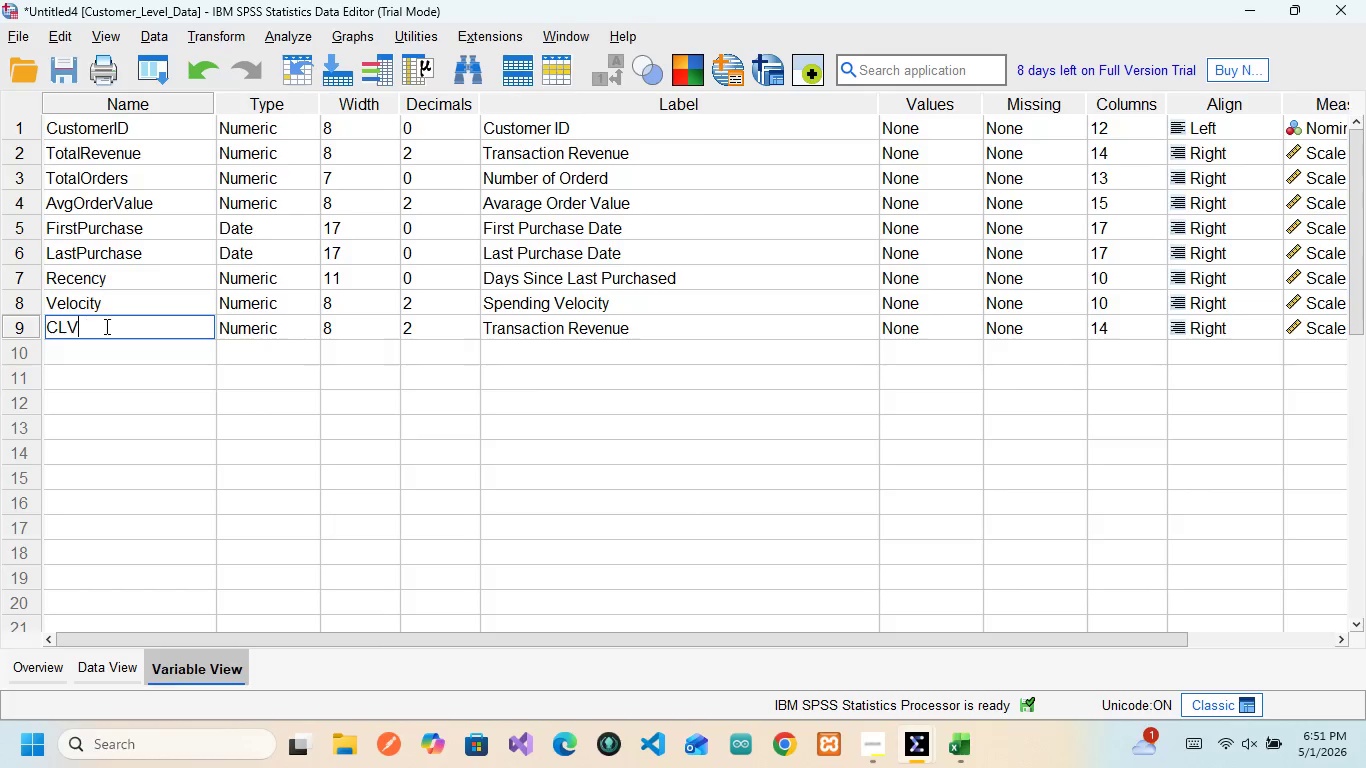 
double_click([579, 333])
 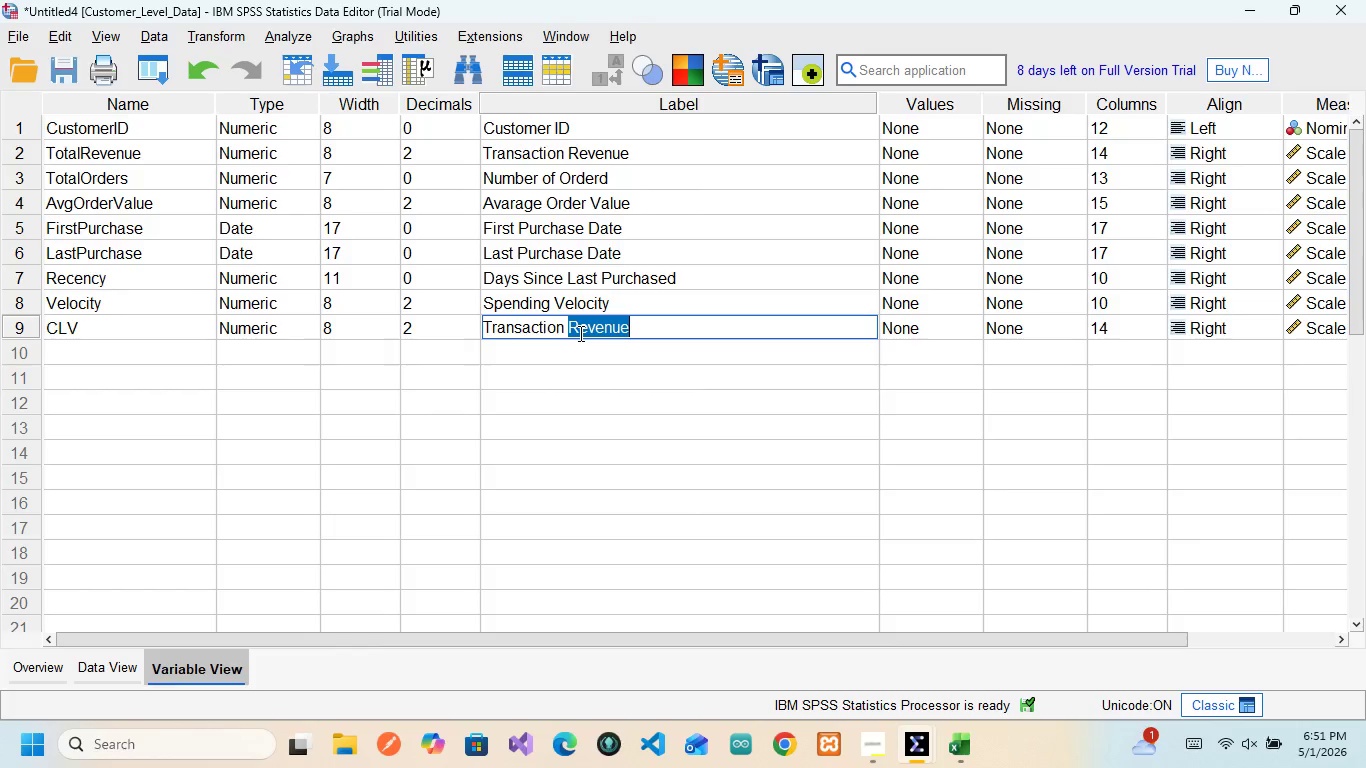 
wait(9.22)
 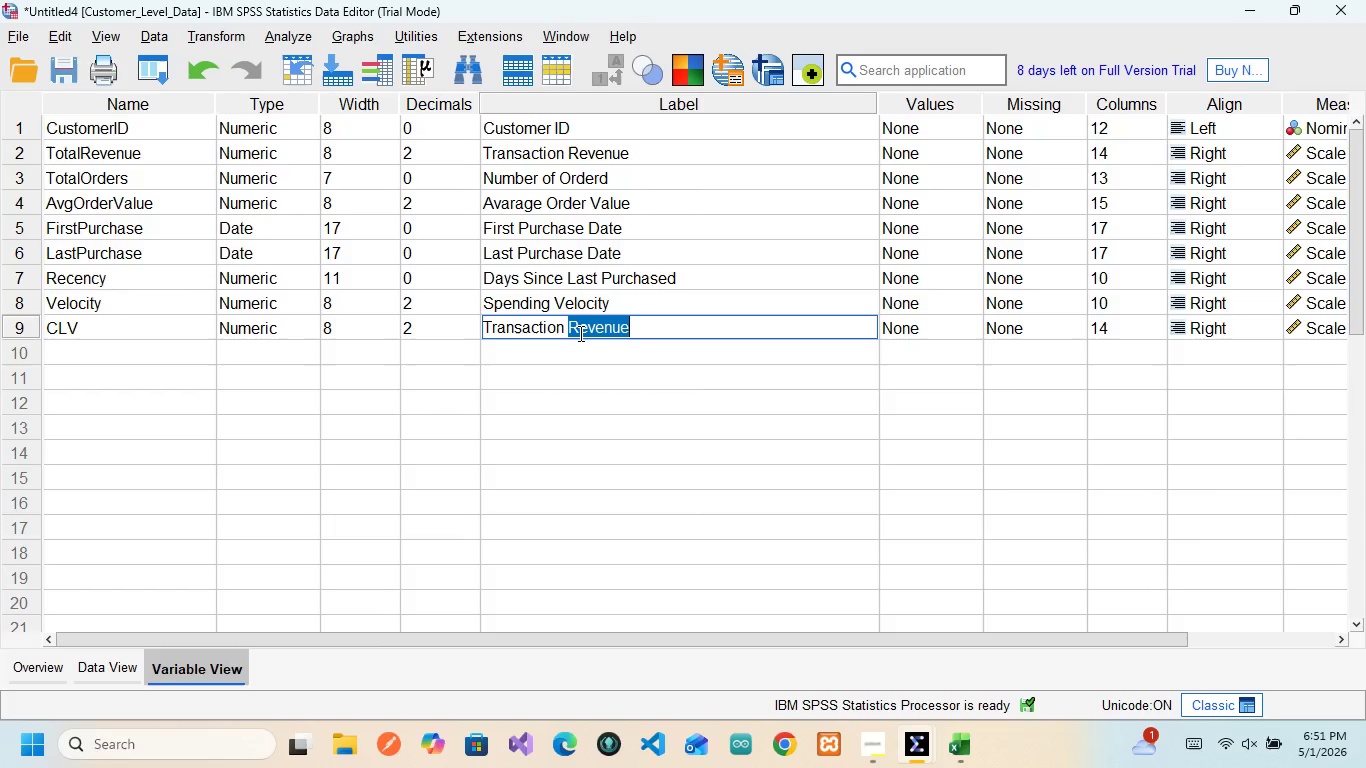 
key(Control+A)
 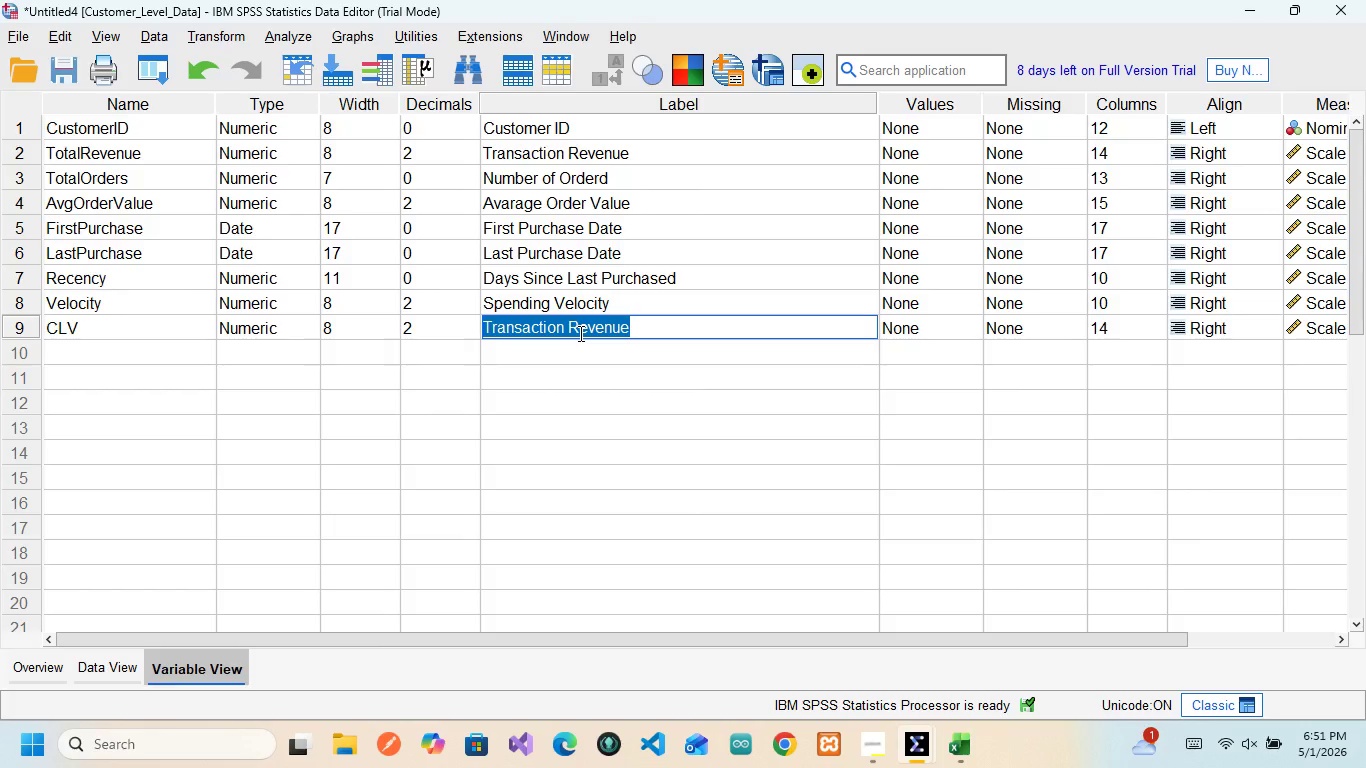 
type(Customer Lifetime Value)
 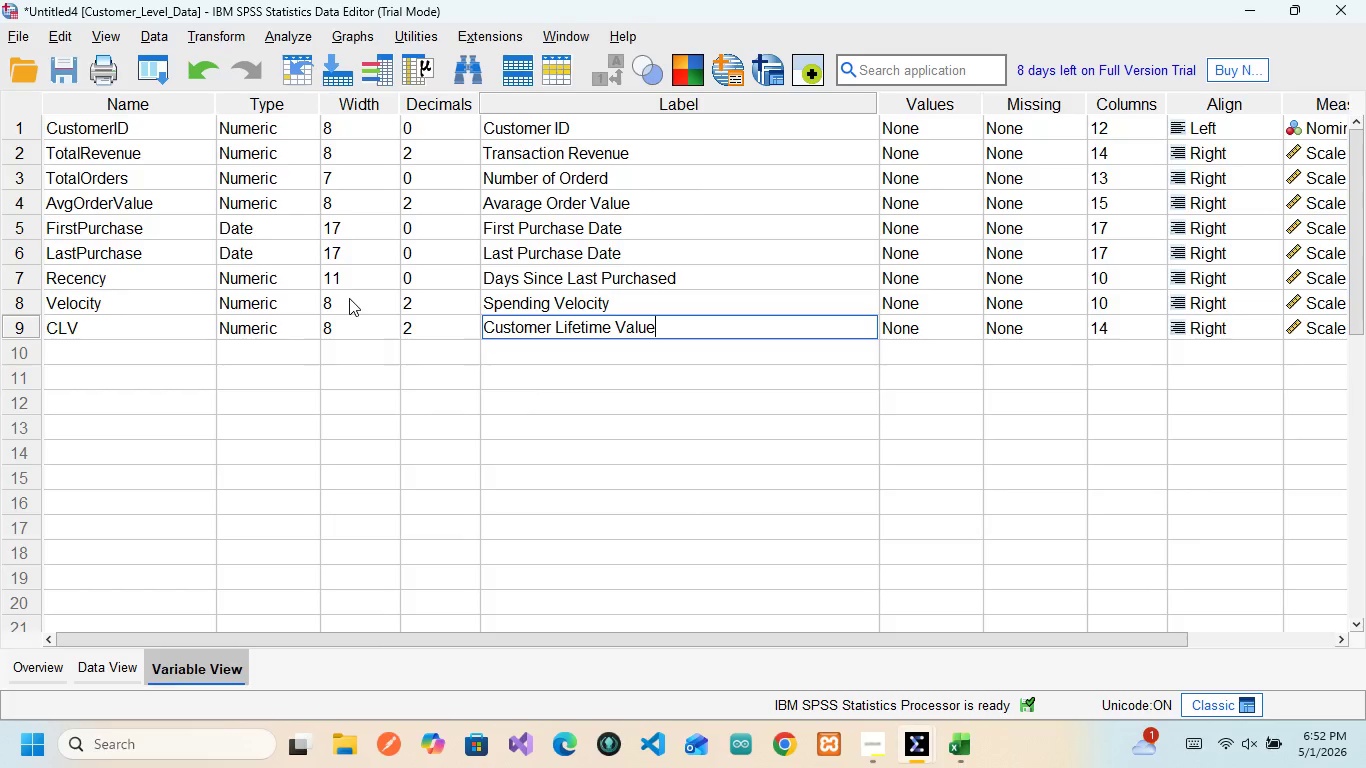 
wait(23.17)
 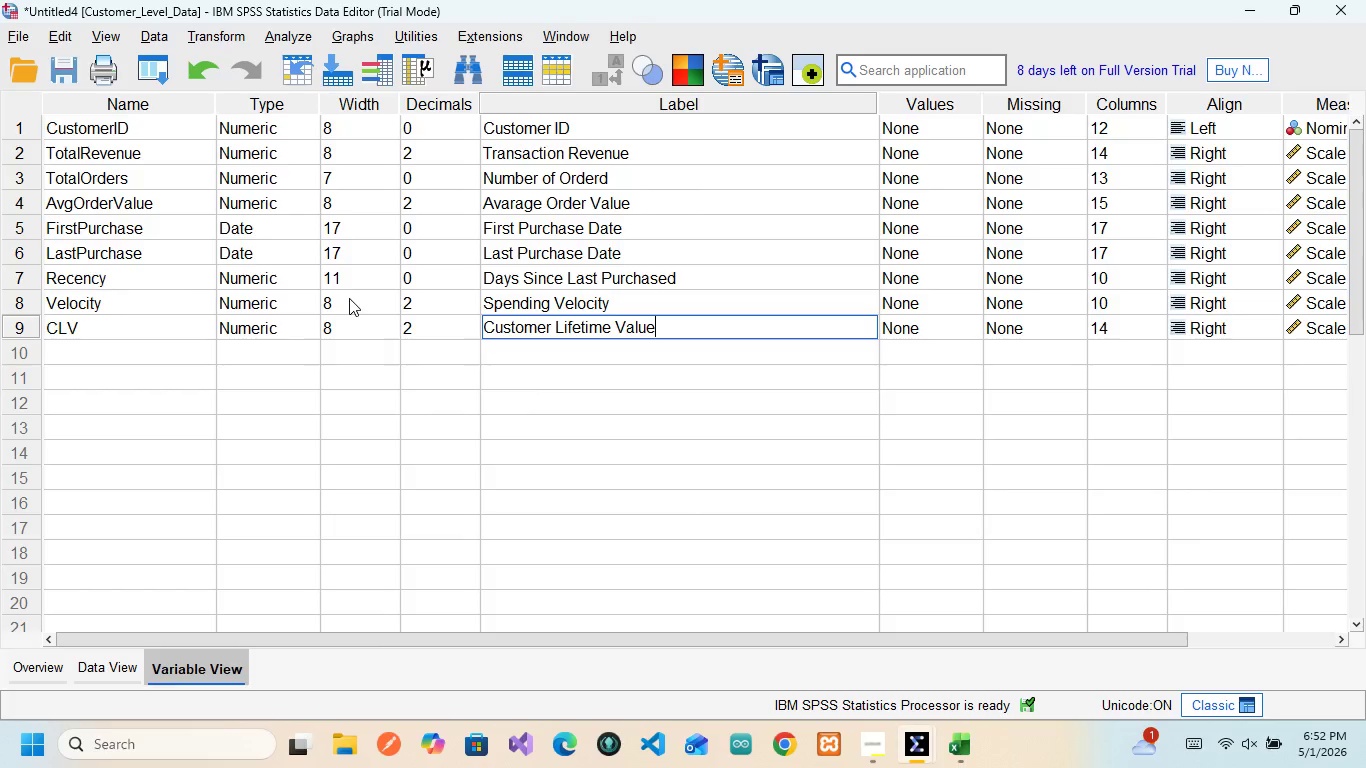 
left_click([224, 37])
 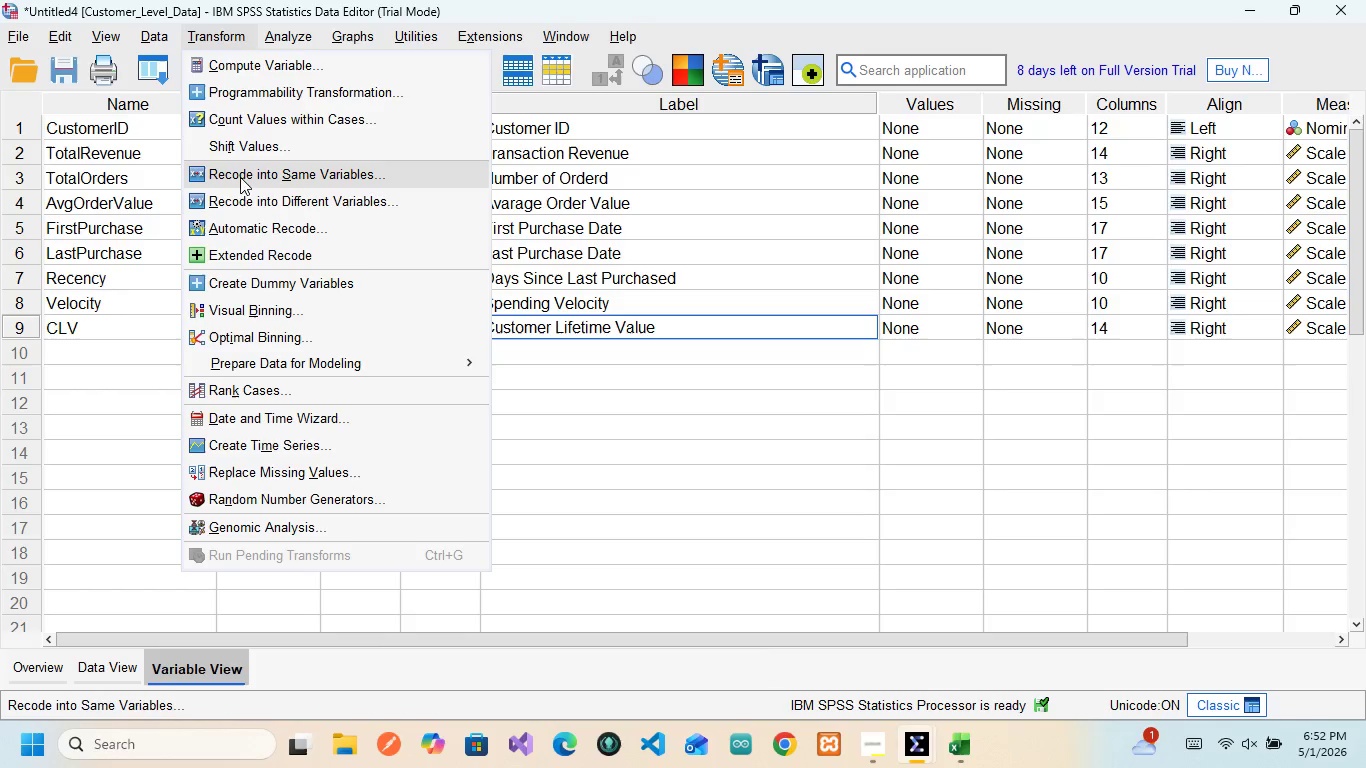 
wait(5.5)
 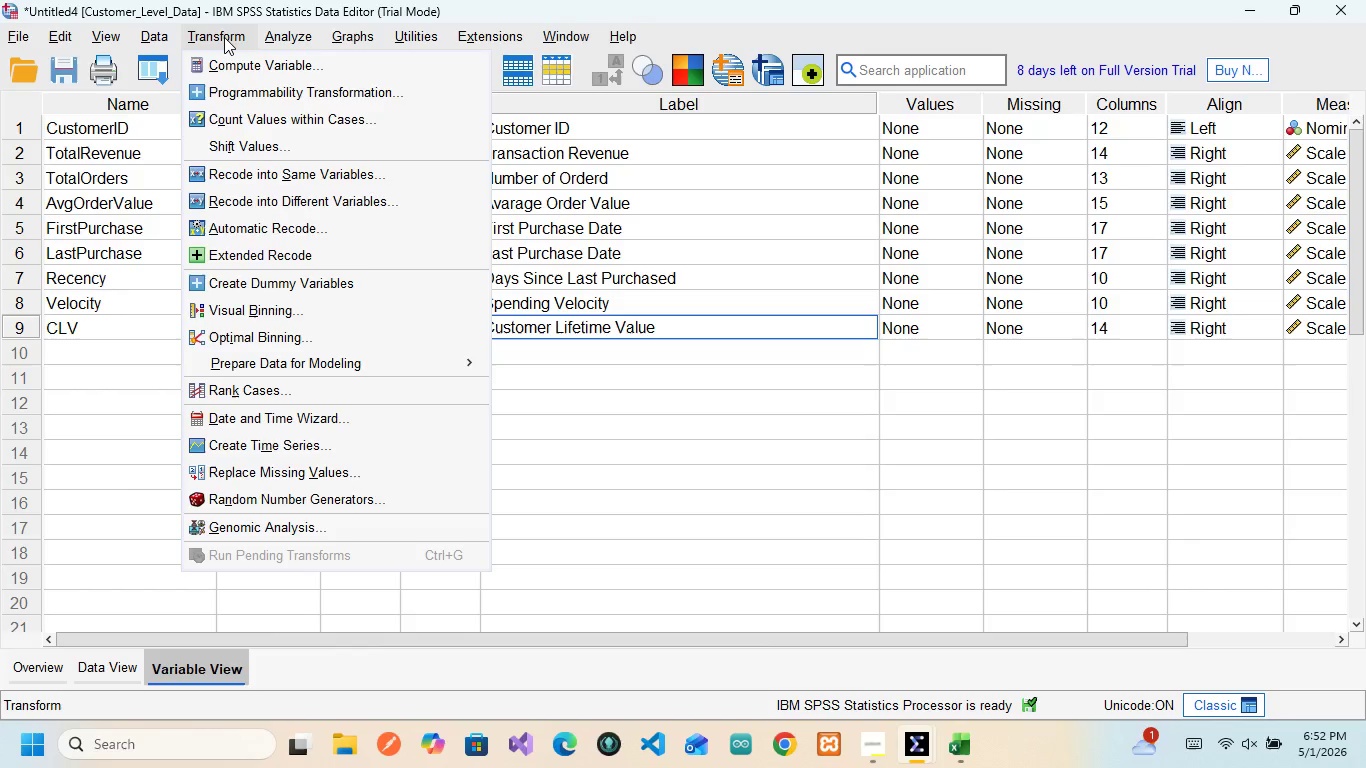 
left_click([244, 199])
 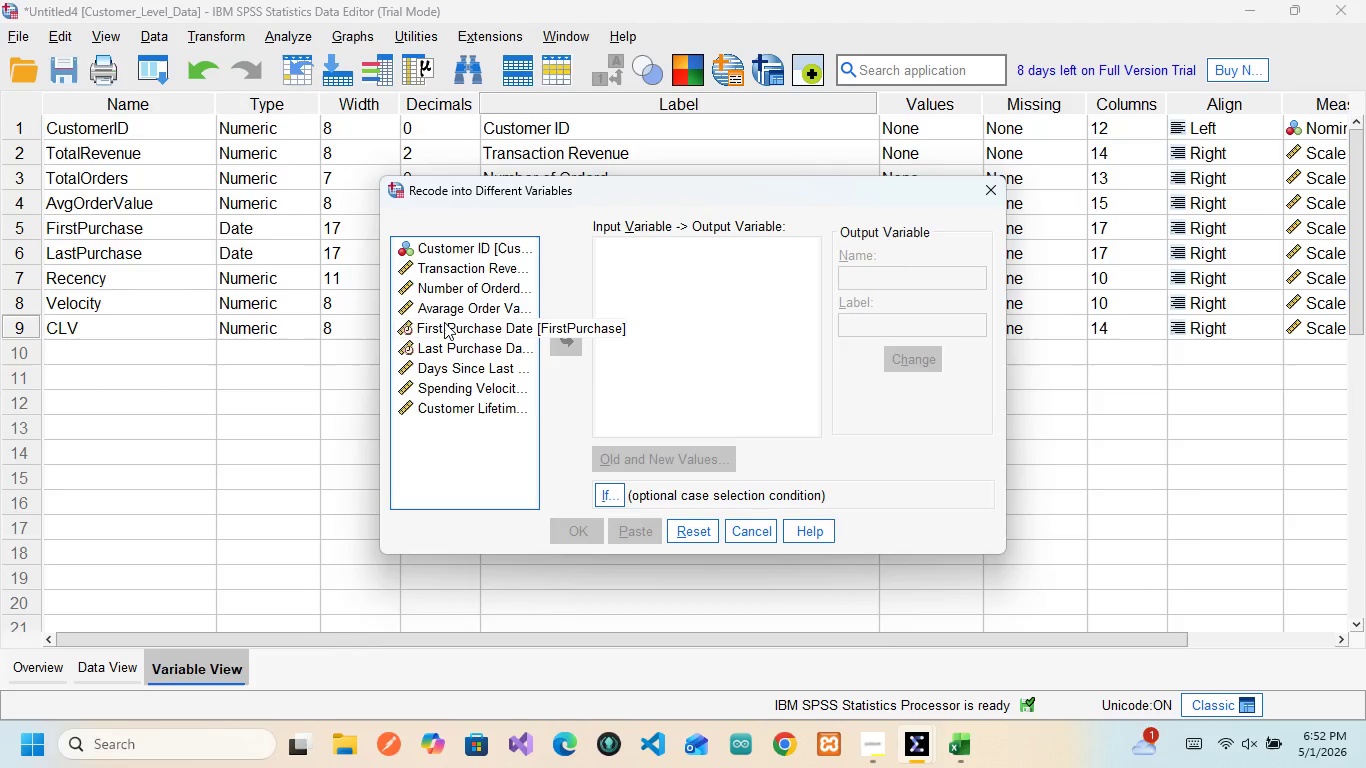 
wait(10.88)
 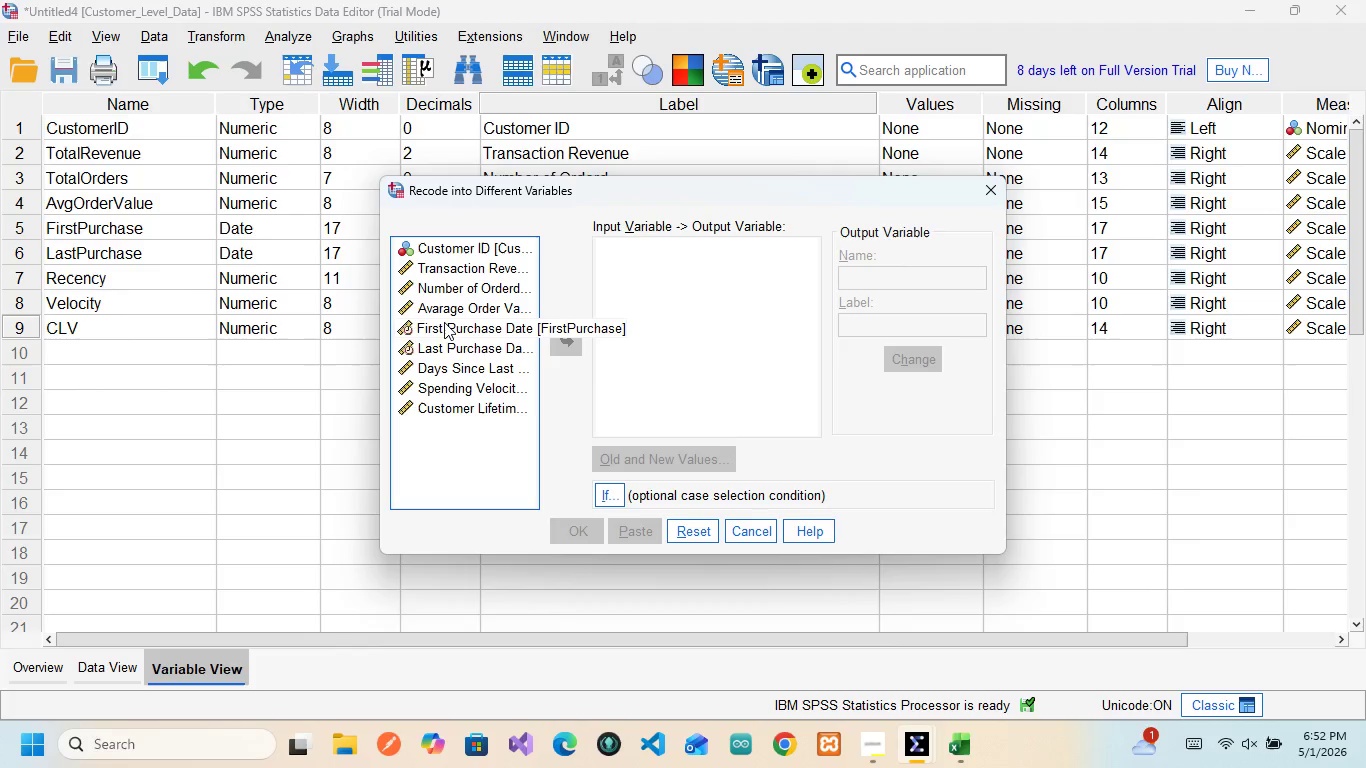 
left_click([431, 399])
 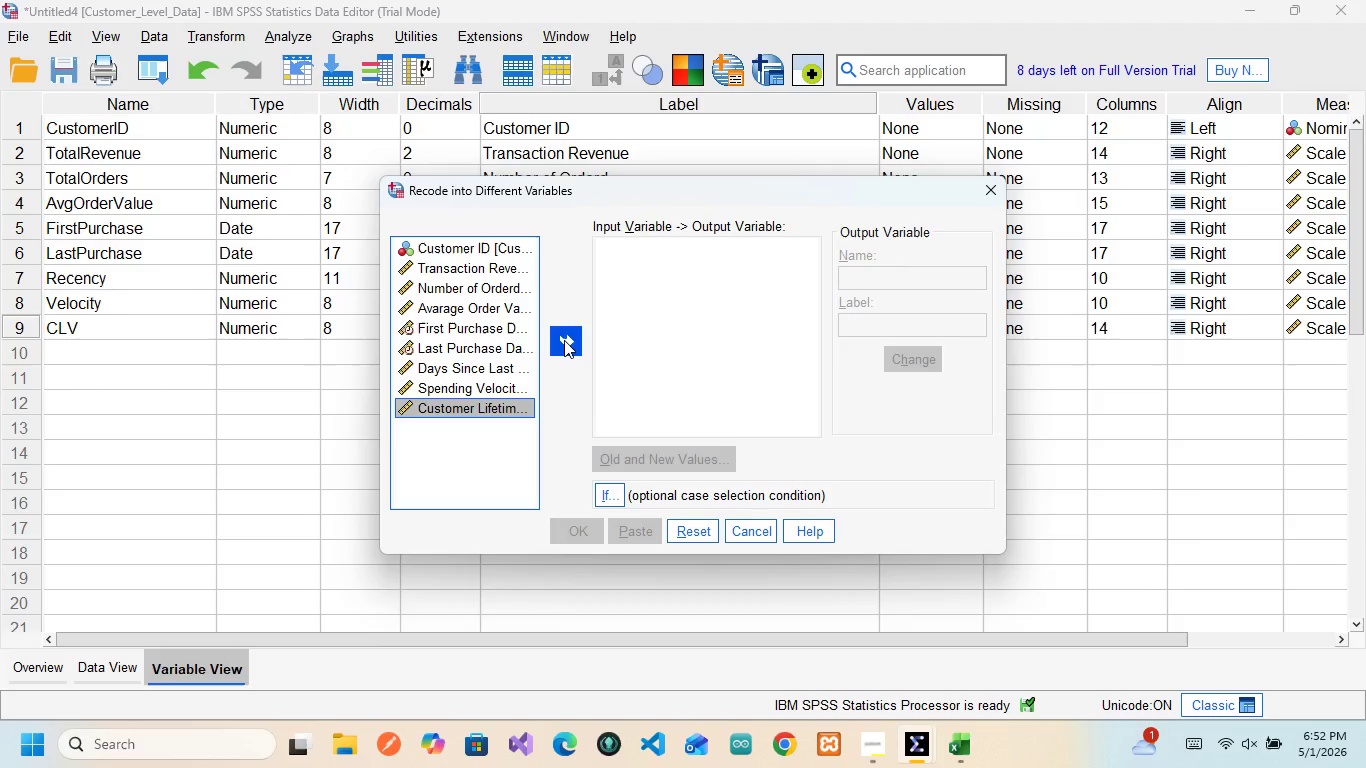 
left_click([564, 340])
 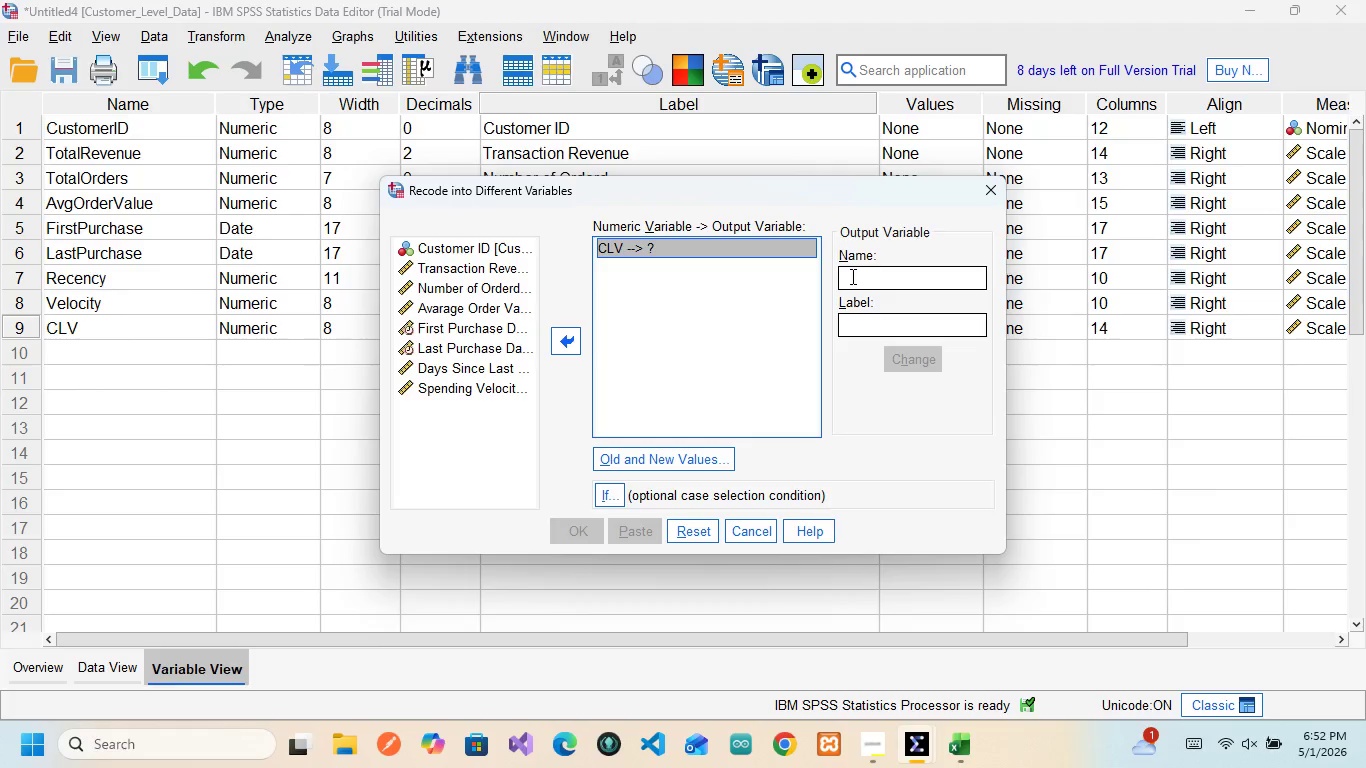 
left_click([861, 282])
 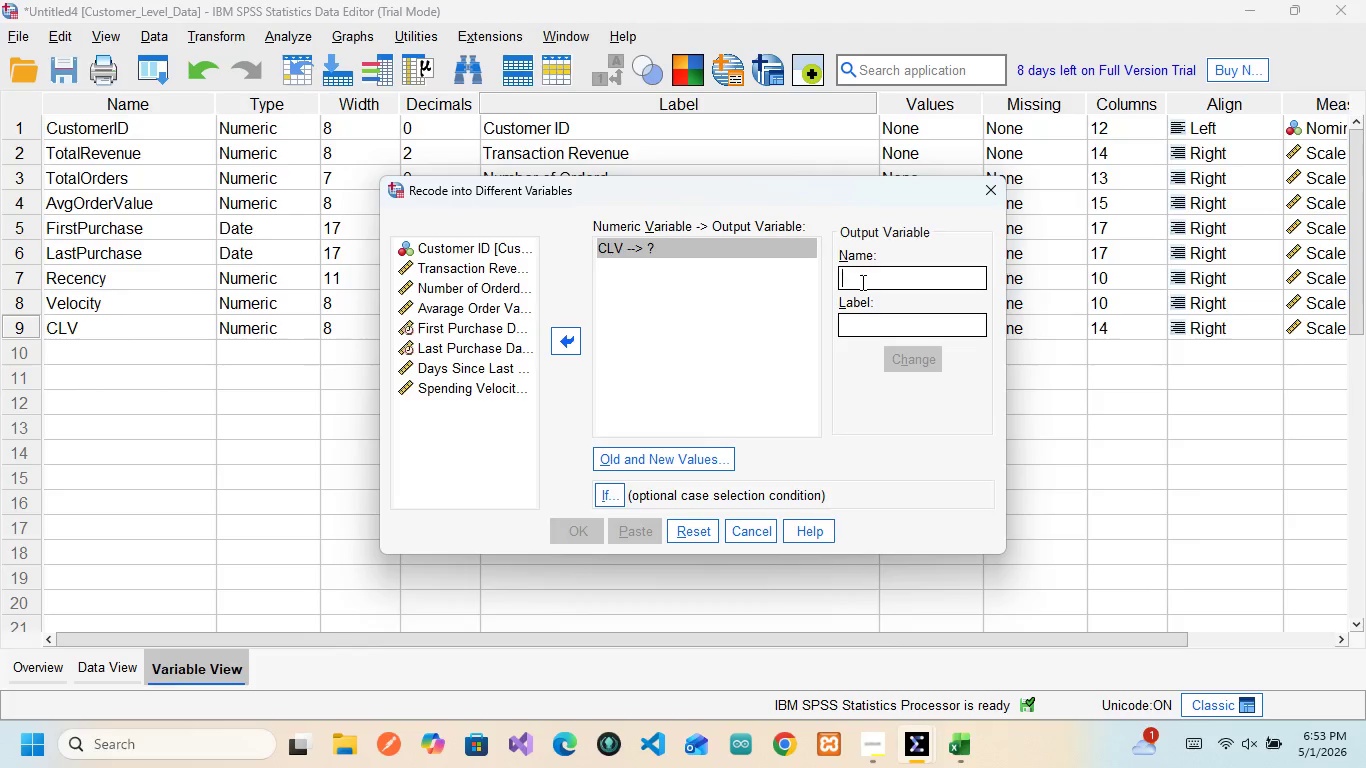 
type(CLV_Group)
 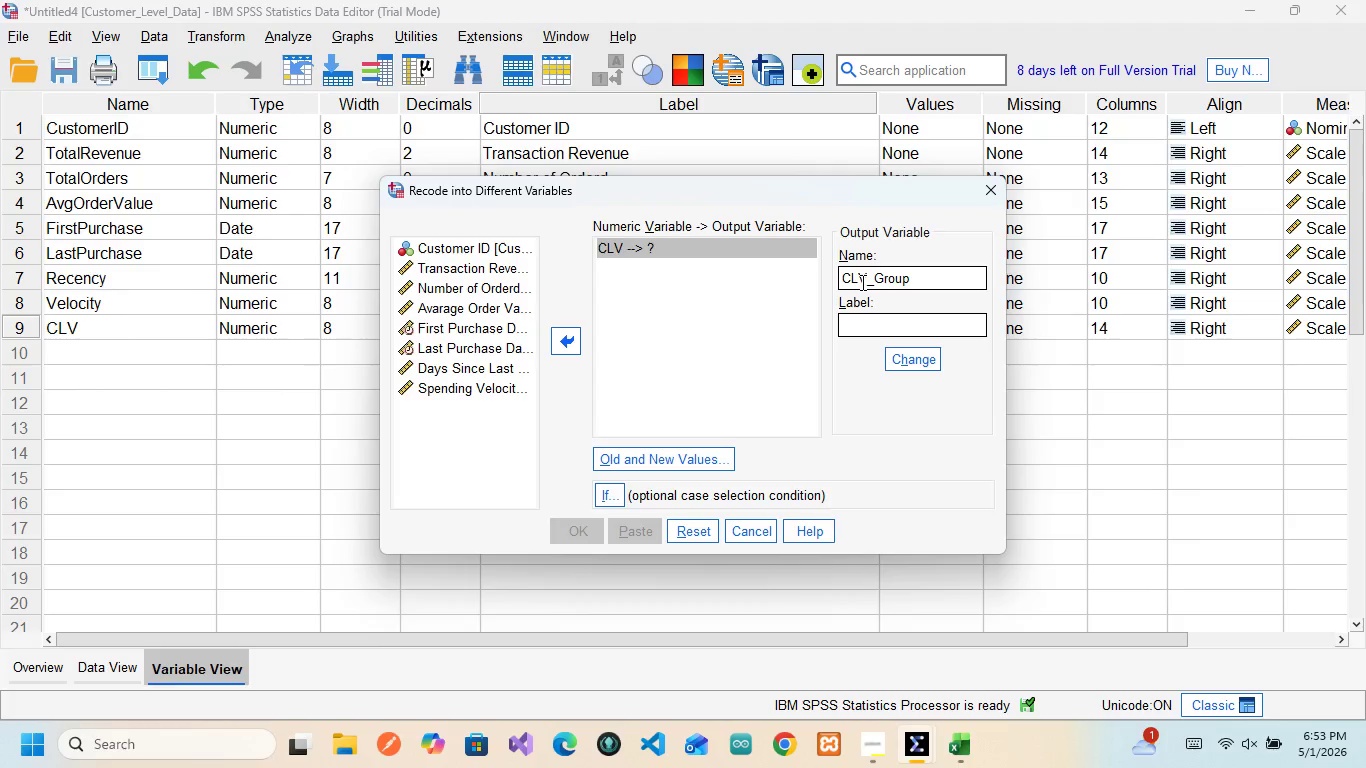 
left_click([865, 333])
 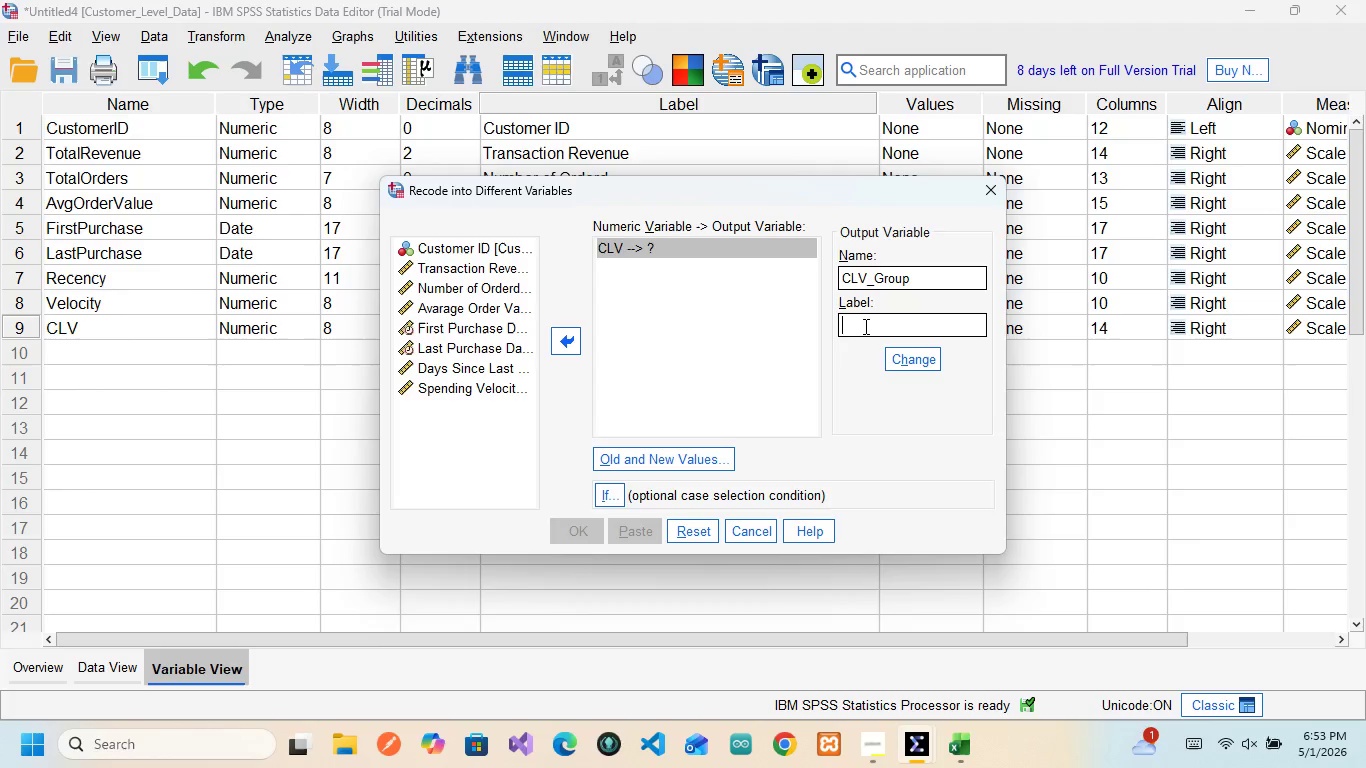 
wait(6.64)
 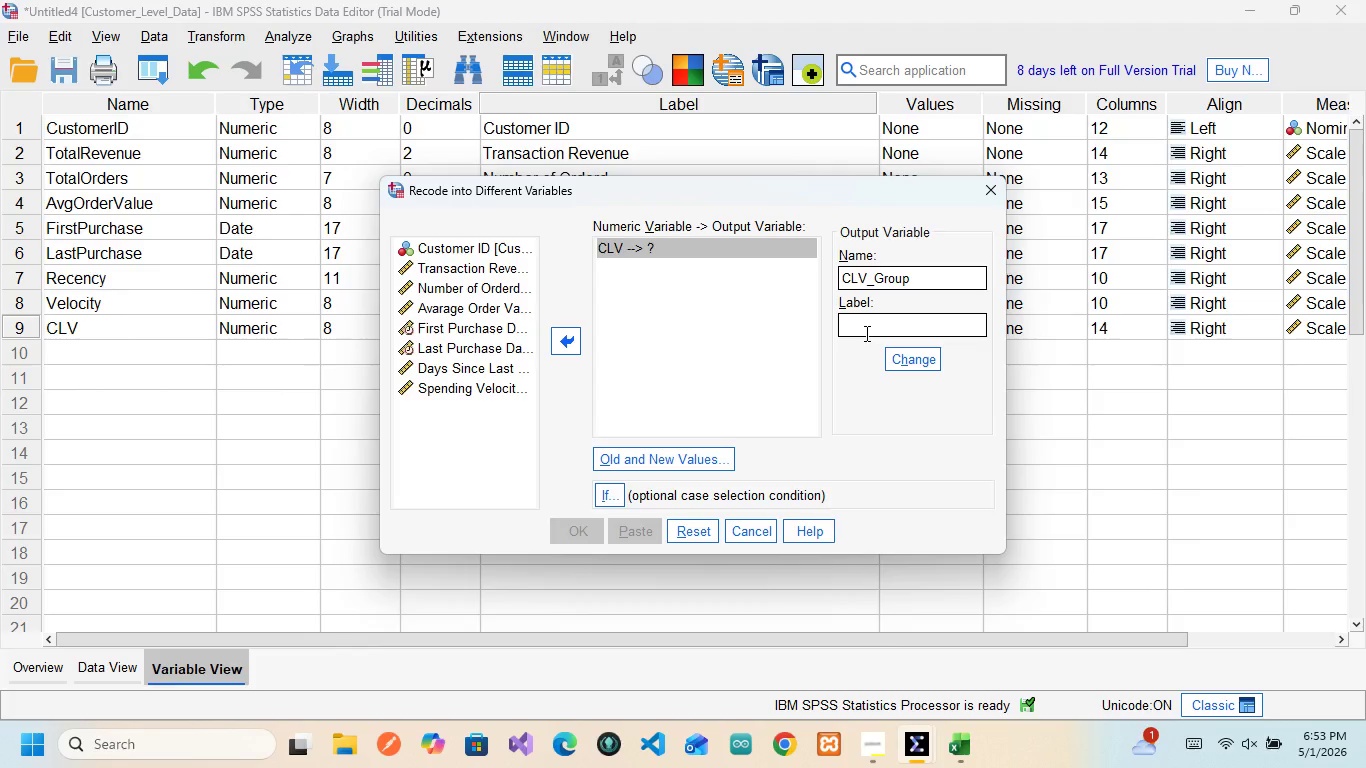 
left_click([864, 324])
 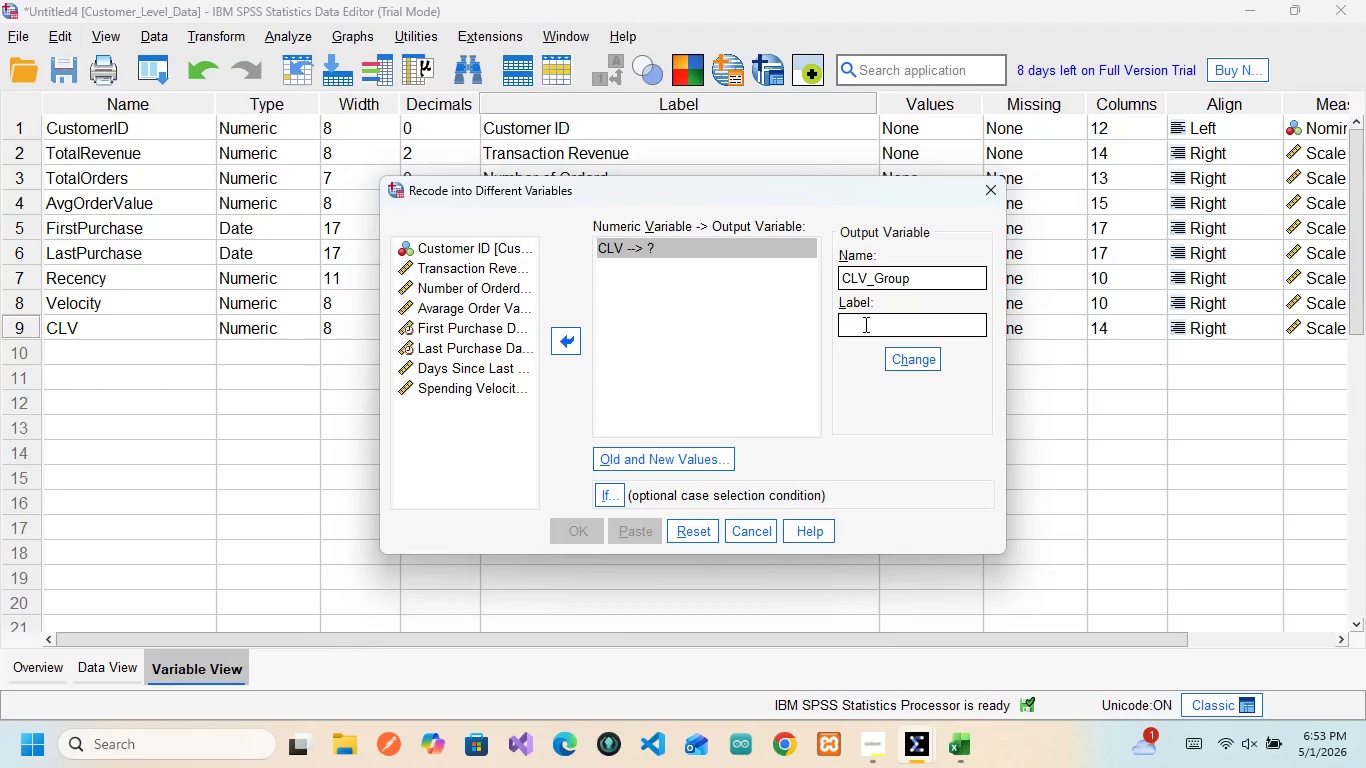 
wait(8.2)
 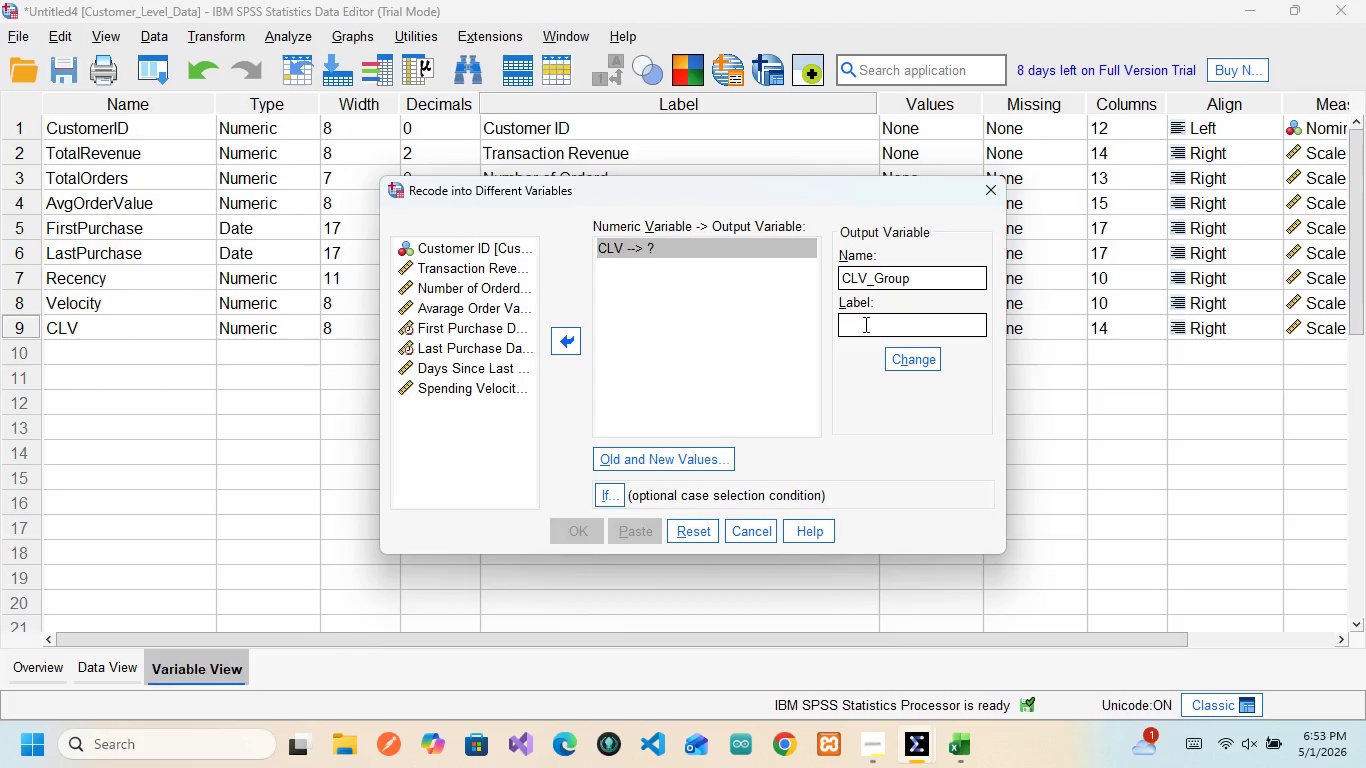 
type(Customer L)
 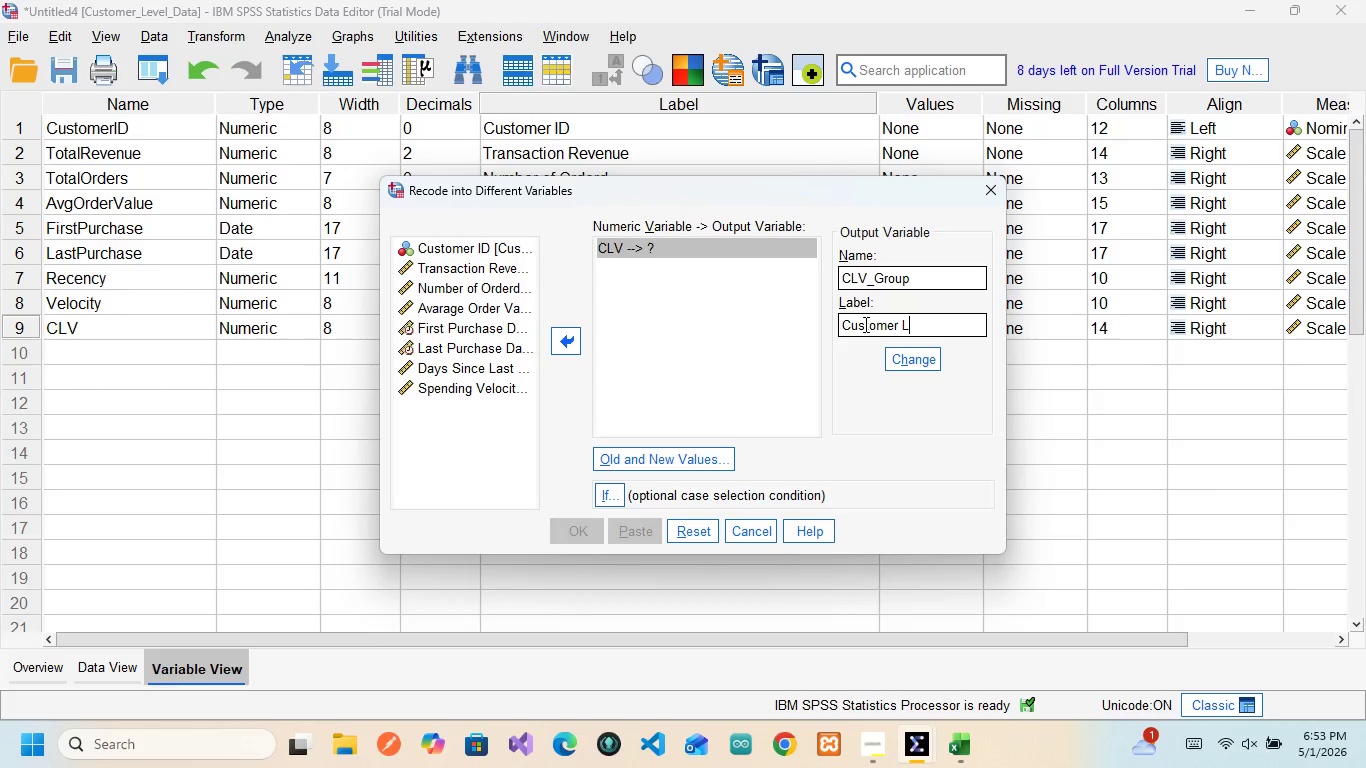 
hold_key(key=Backspace, duration=0.89)
 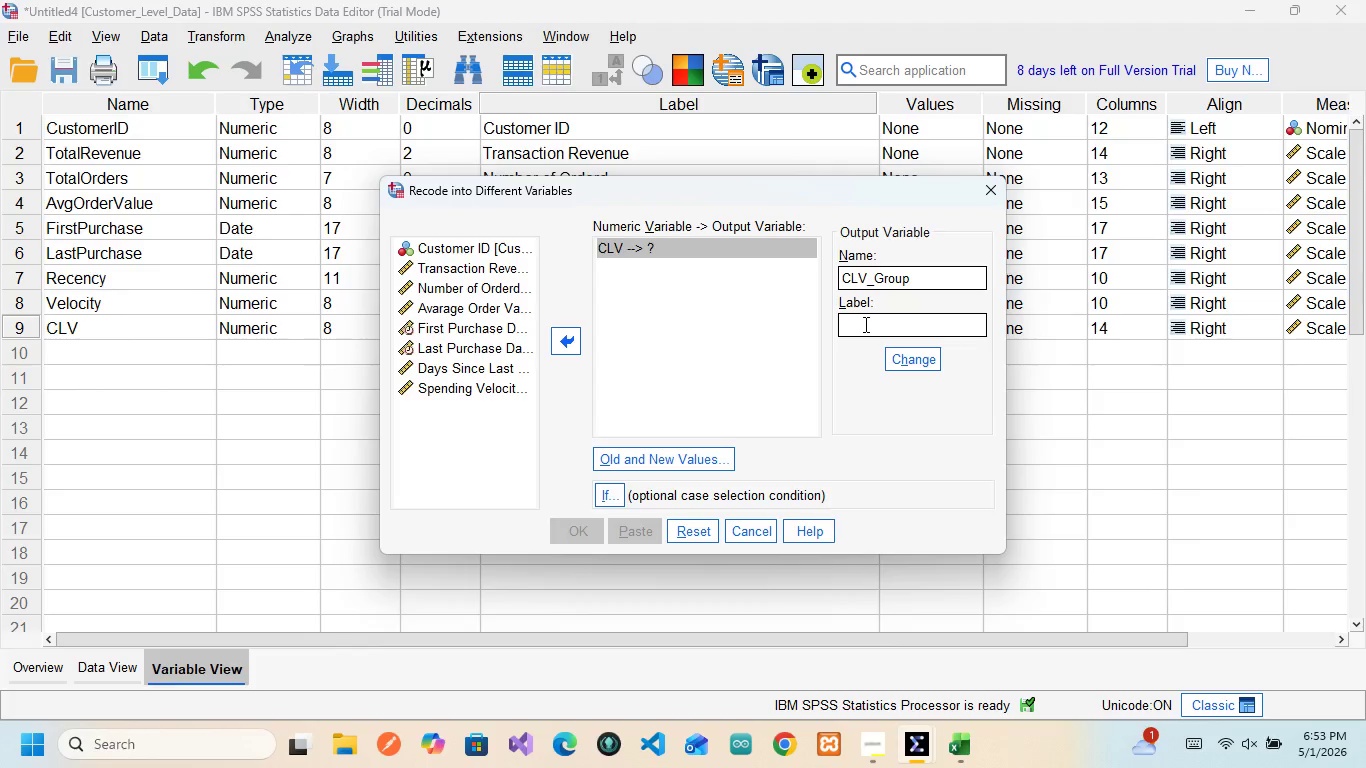 
type(CLV Grou)
 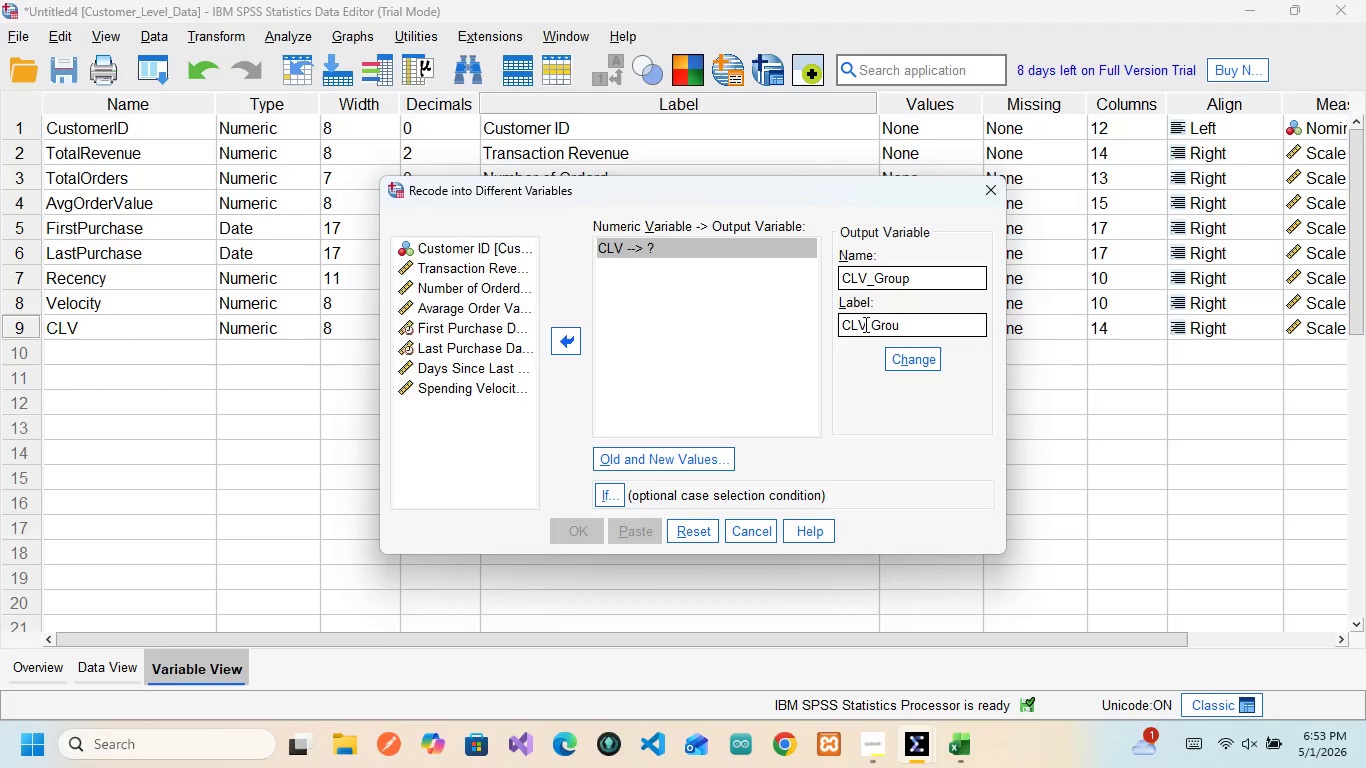 
wait(7.52)
 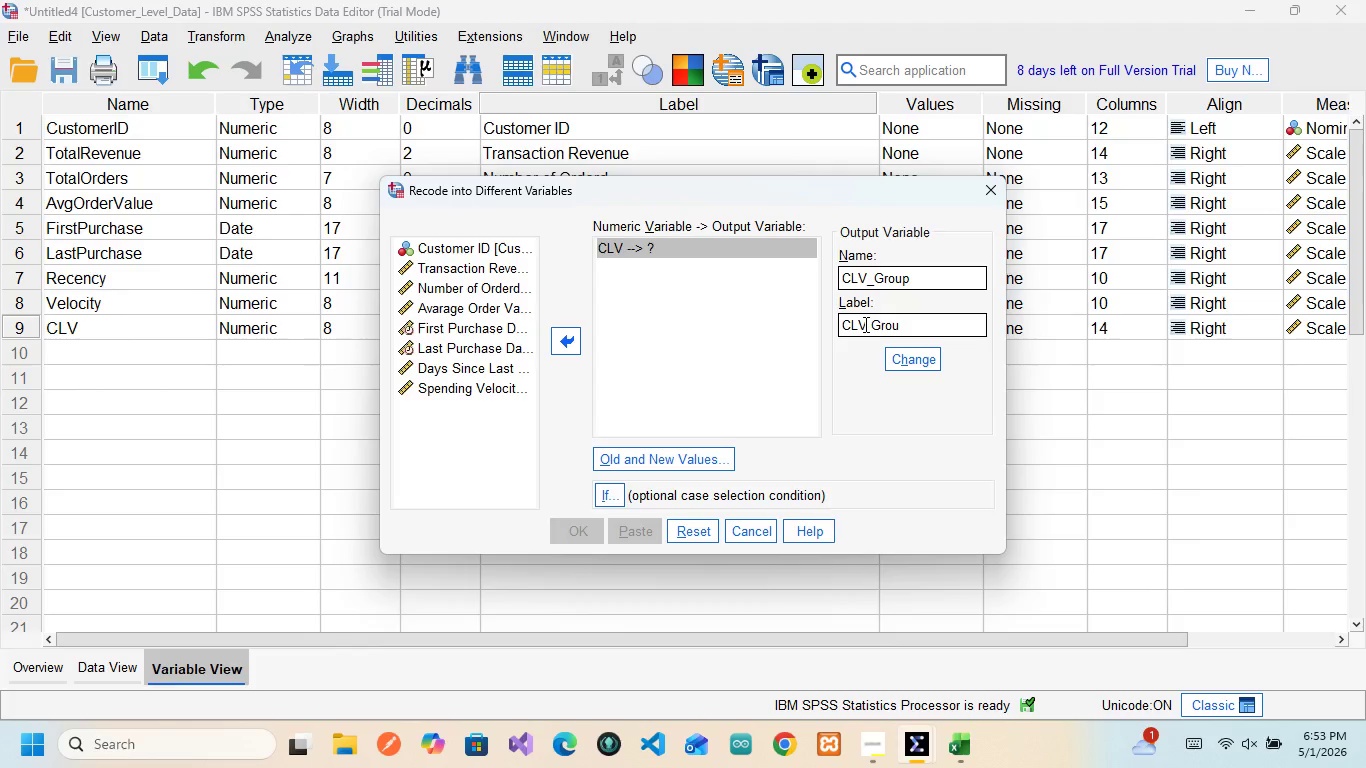 
key(P)
 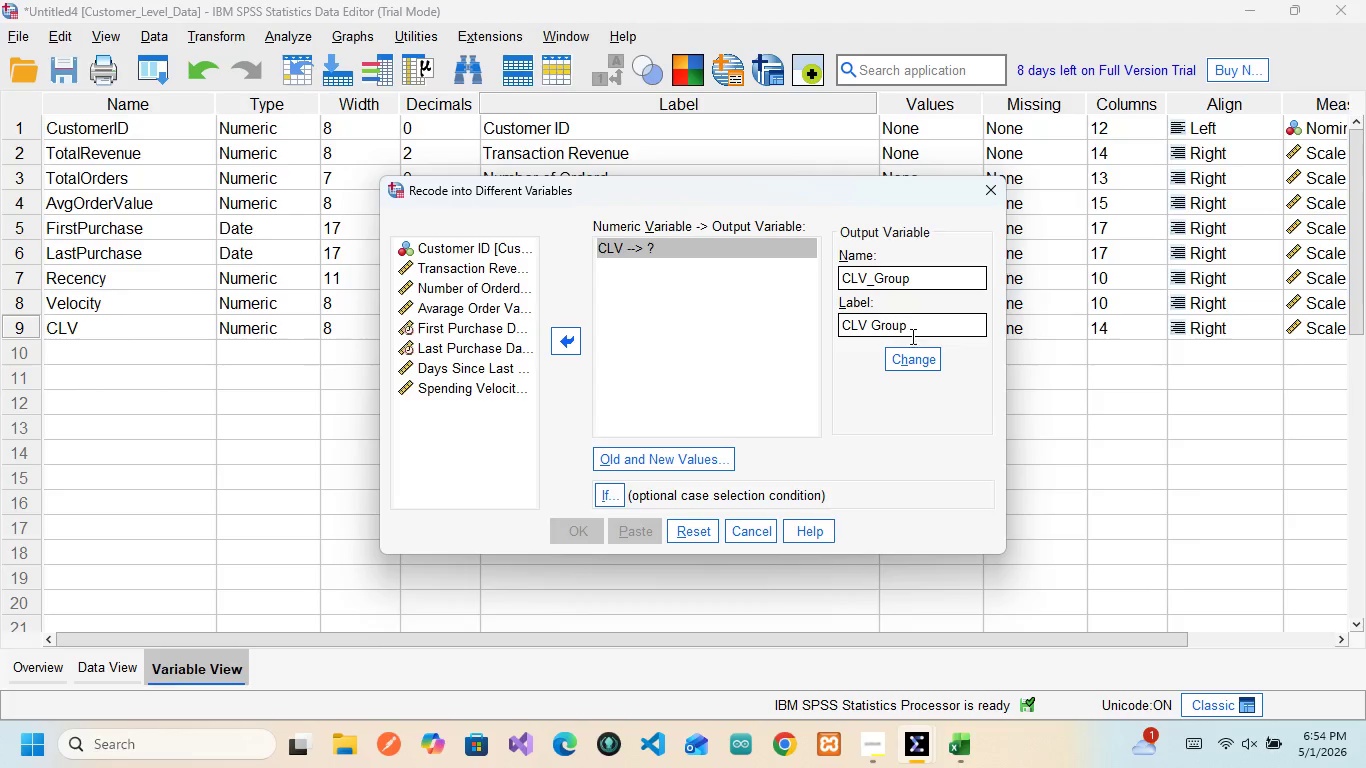 
left_click([915, 356])
 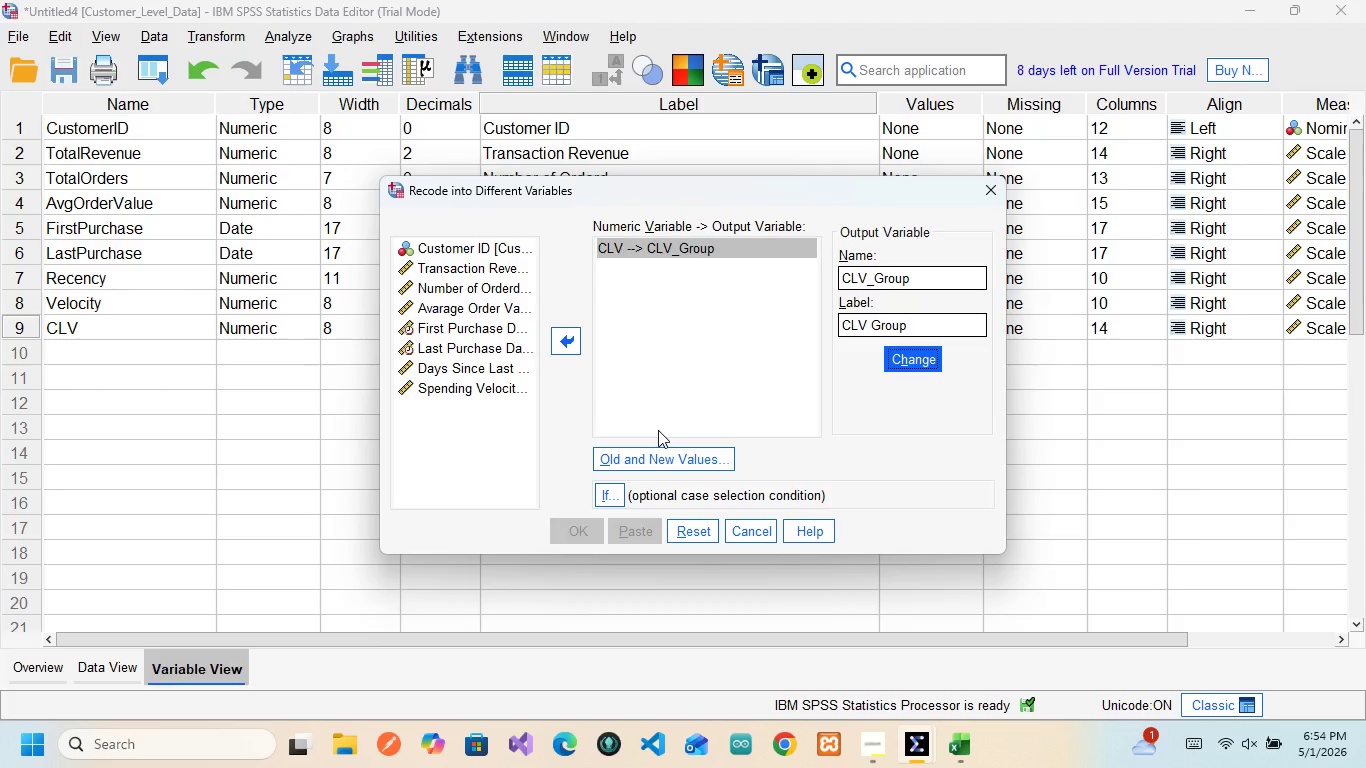 
wait(7.77)
 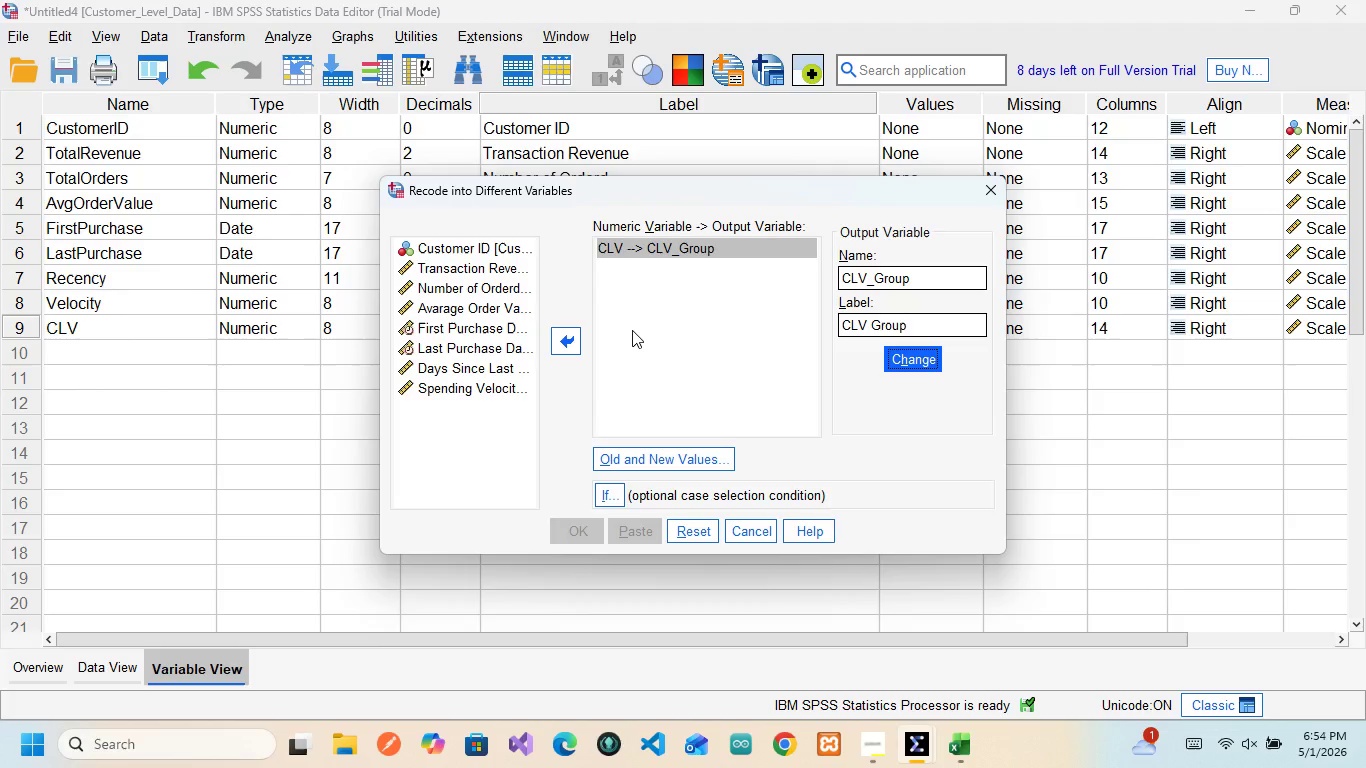 
left_click([665, 455])
 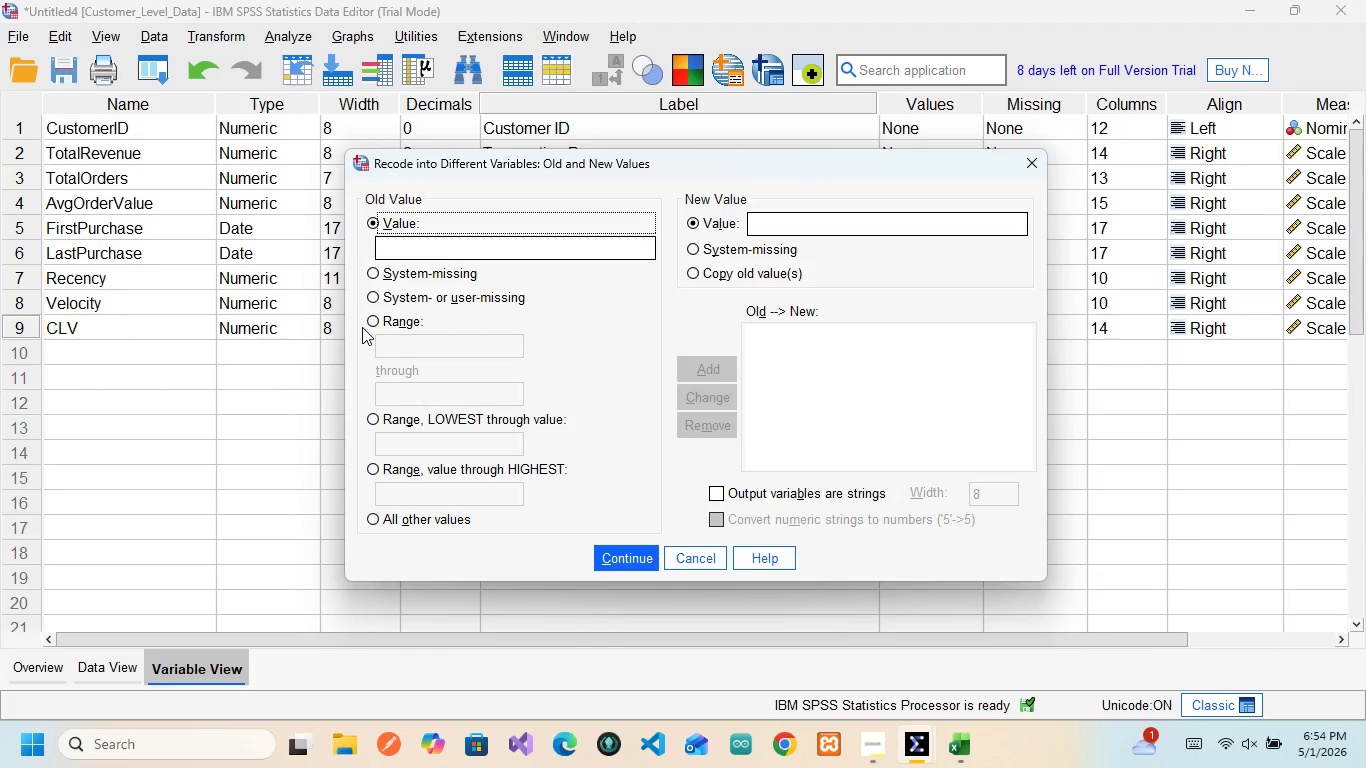 
left_click([378, 321])
 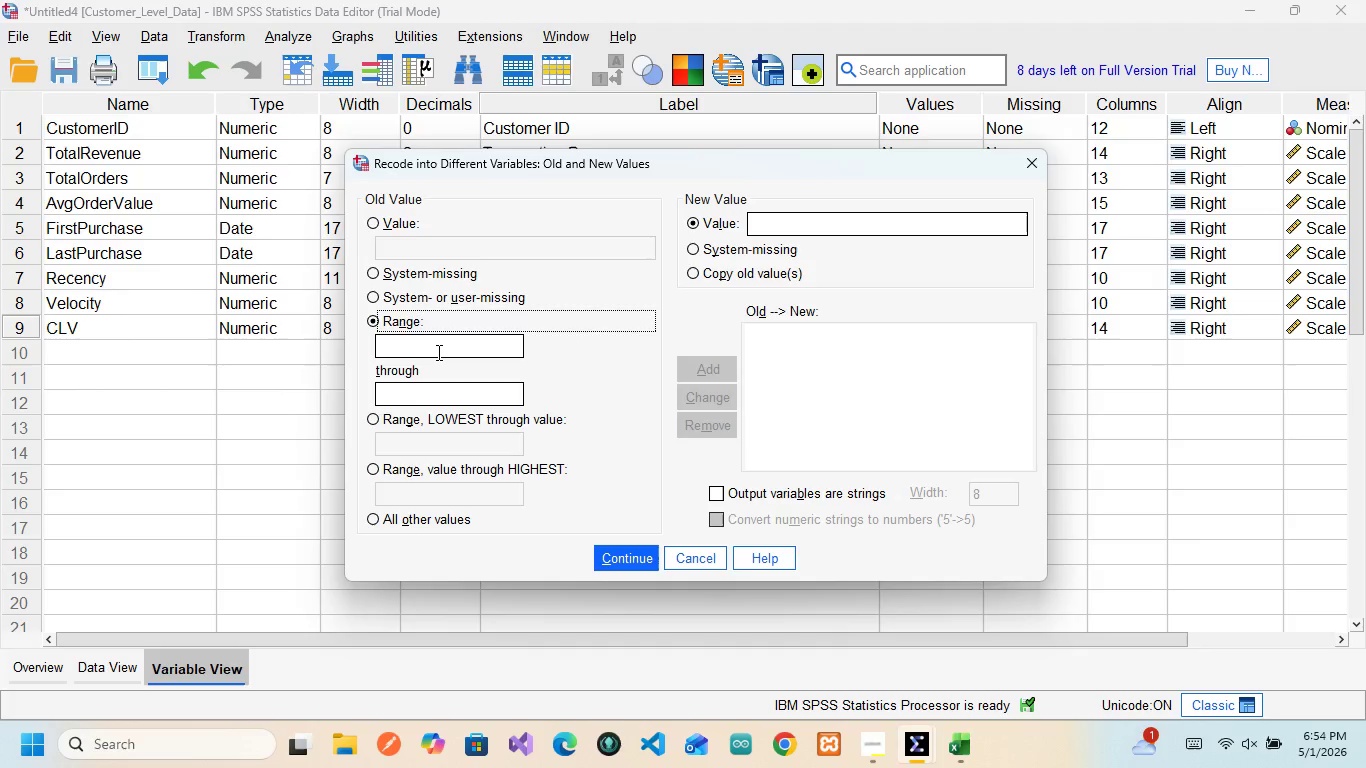 
wait(6.62)
 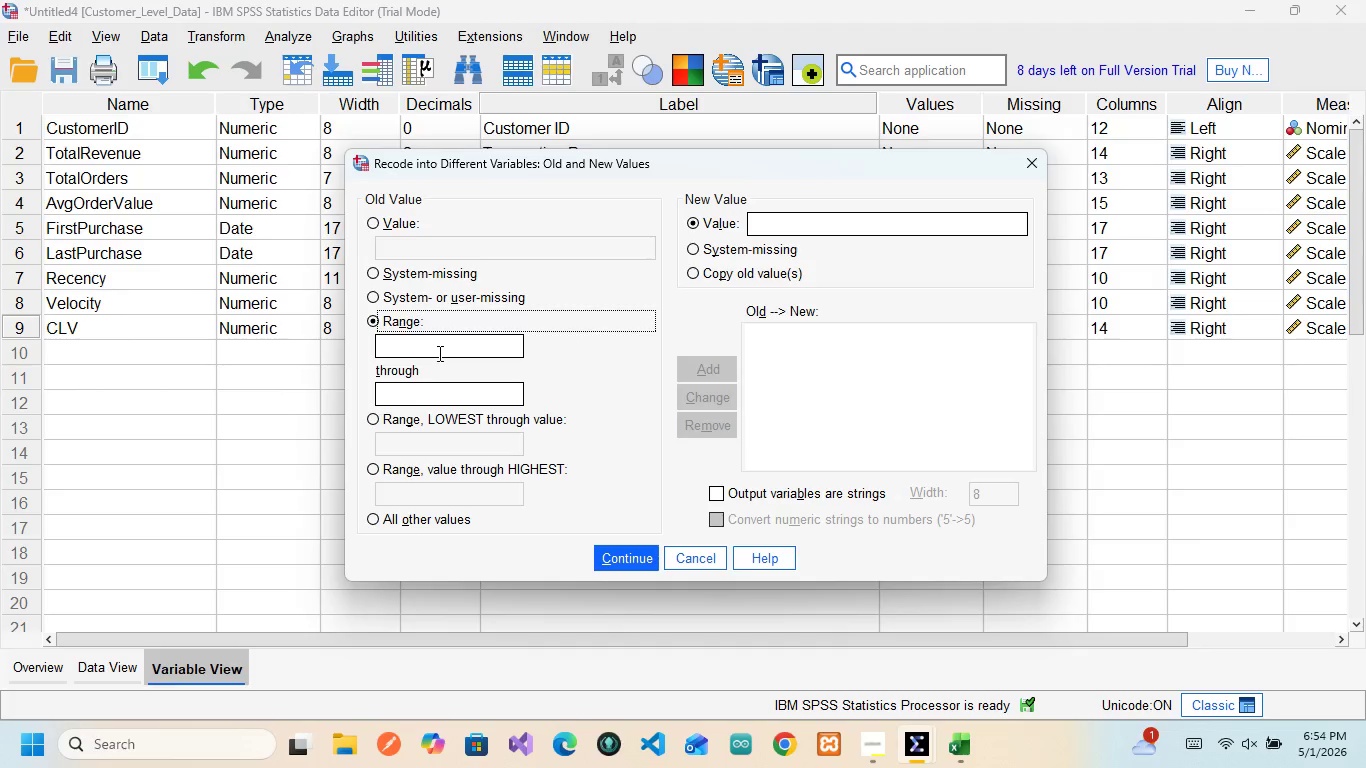 
left_click([437, 349])
 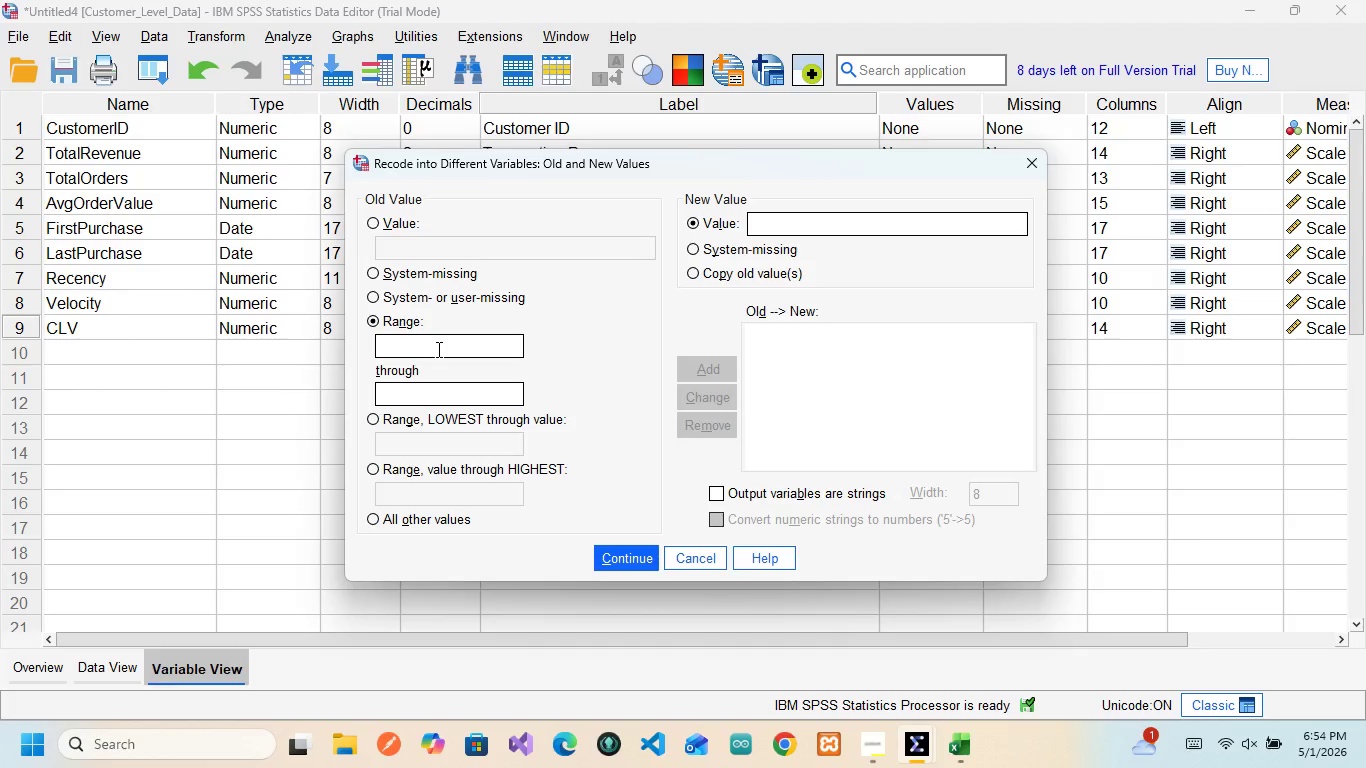 
wait(25.88)
 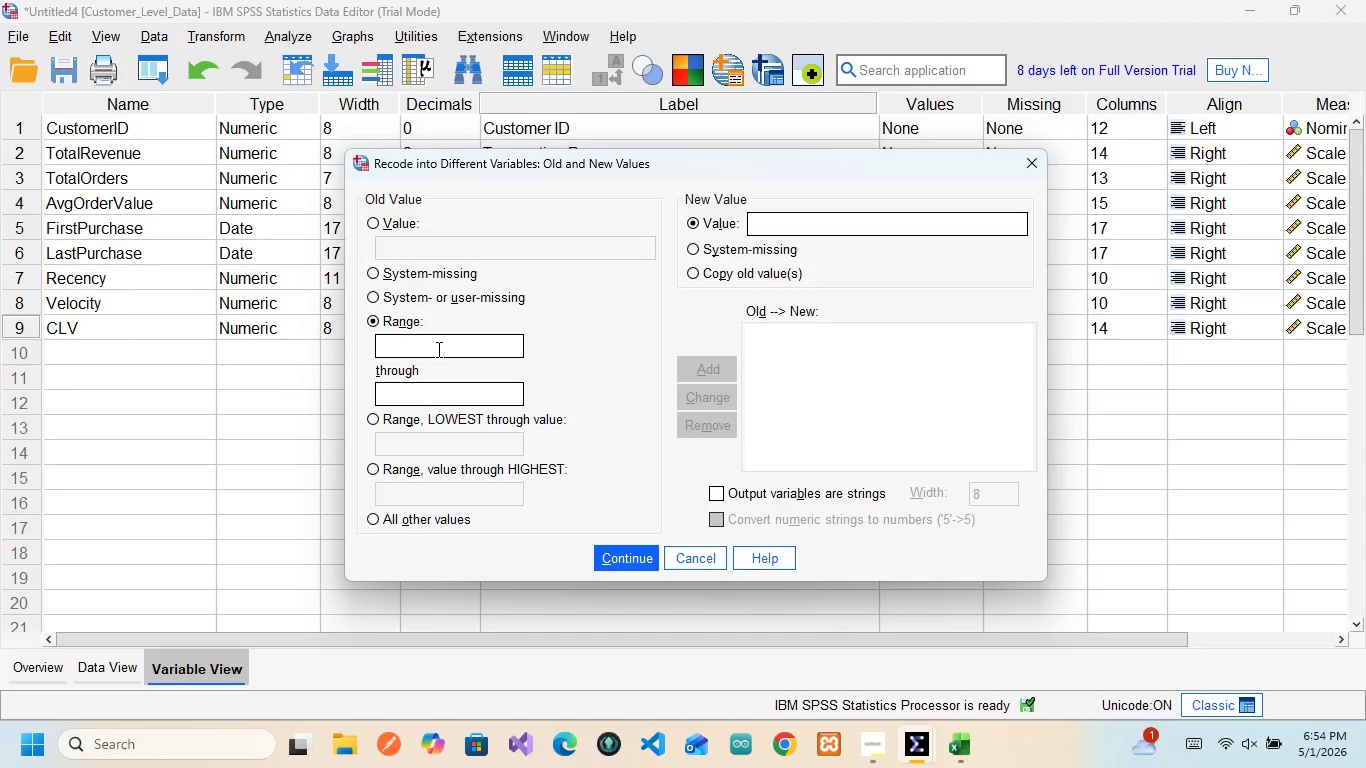 
key(1)
 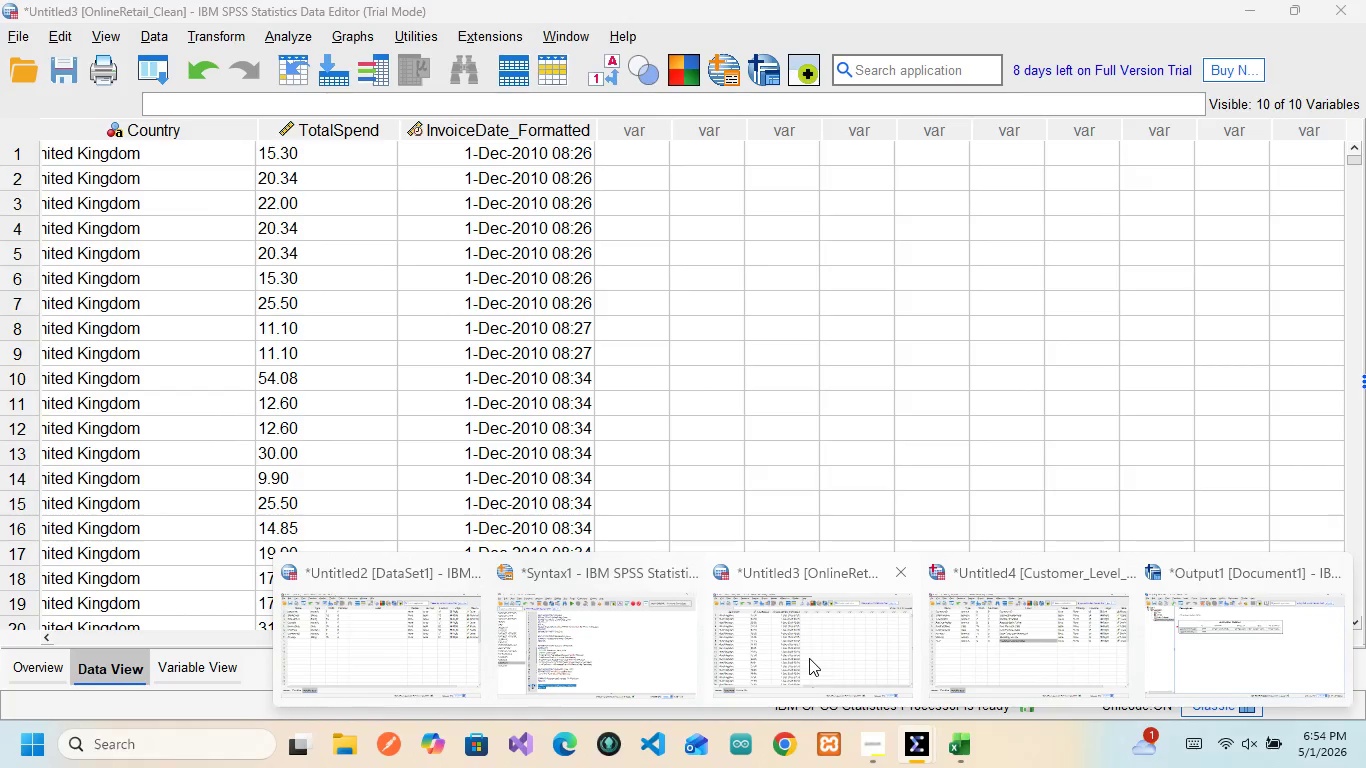 
wait(7.41)
 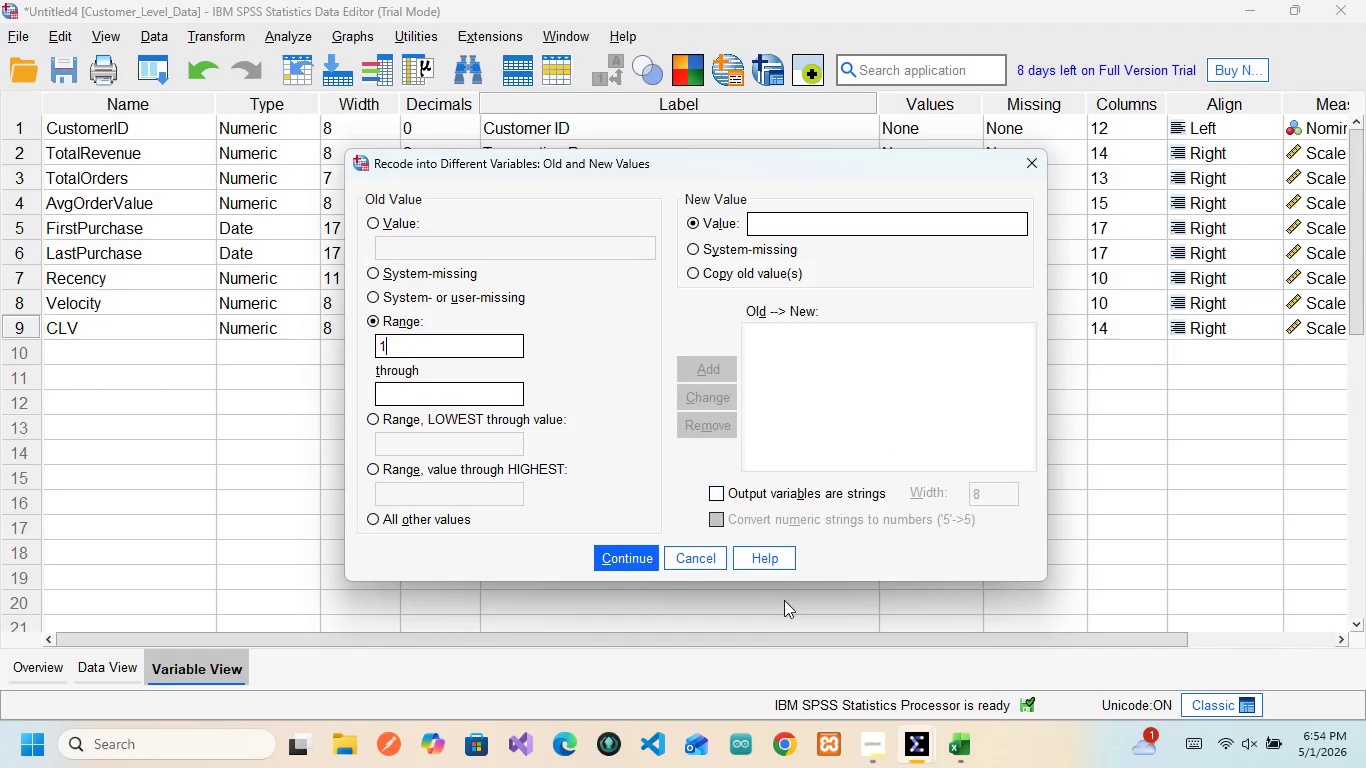 
left_click([1029, 632])
 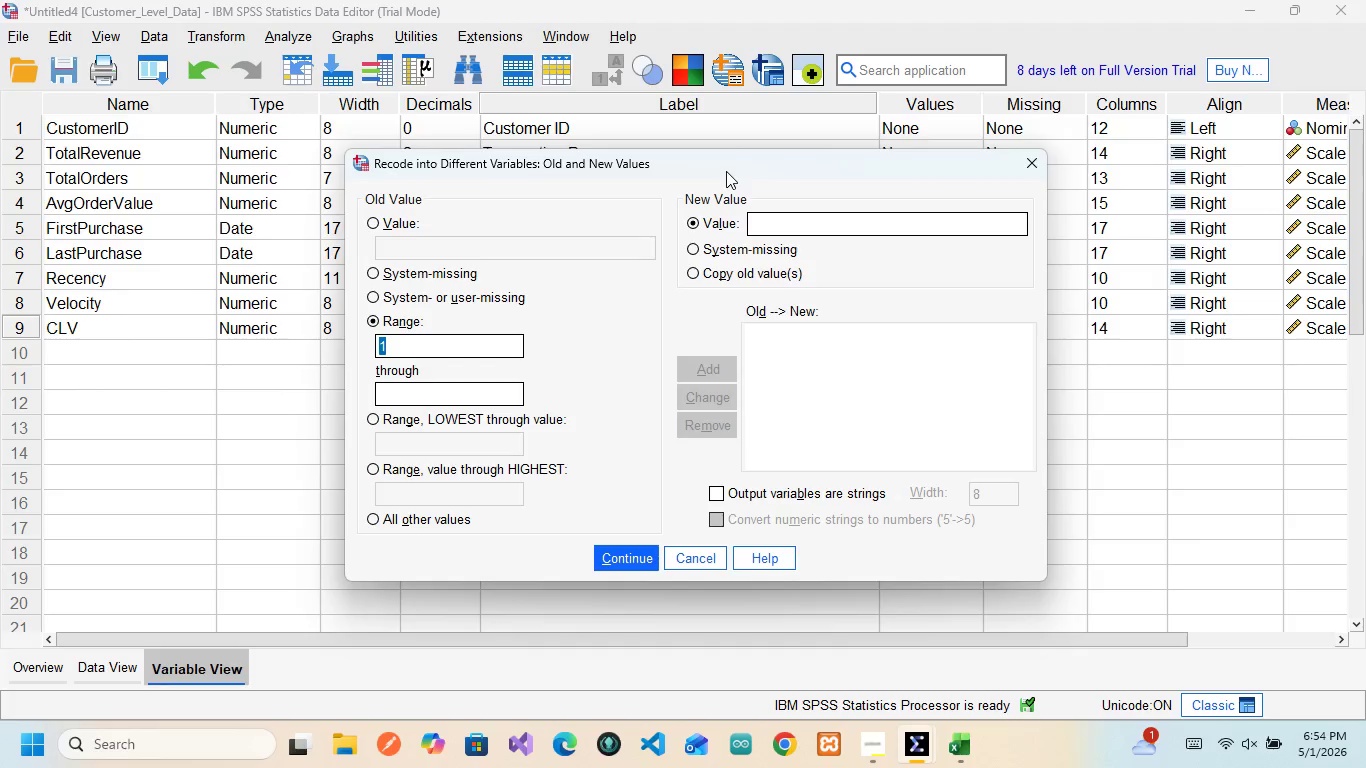 
left_click_drag(start_coordinate=[722, 169], to_coordinate=[972, 284])
 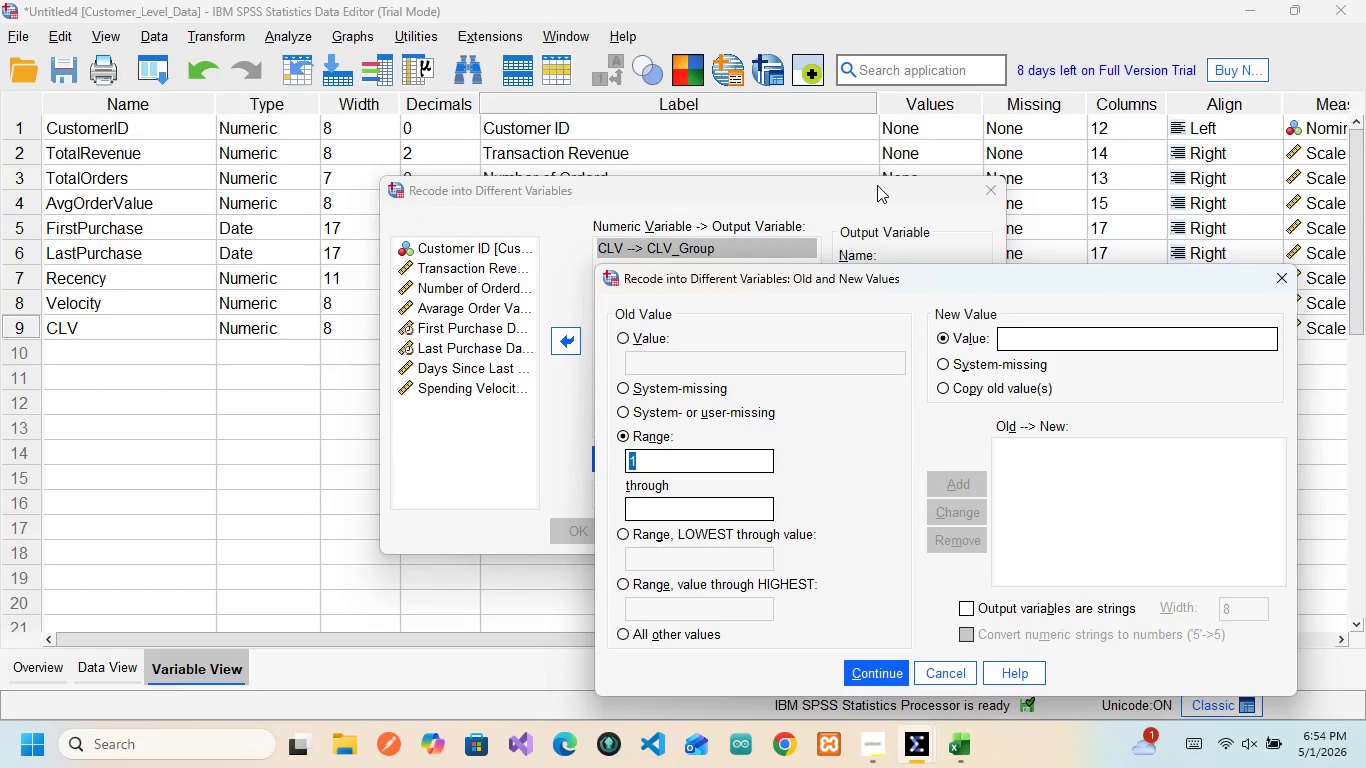 
left_click_drag(start_coordinate=[877, 185], to_coordinate=[464, 545])
 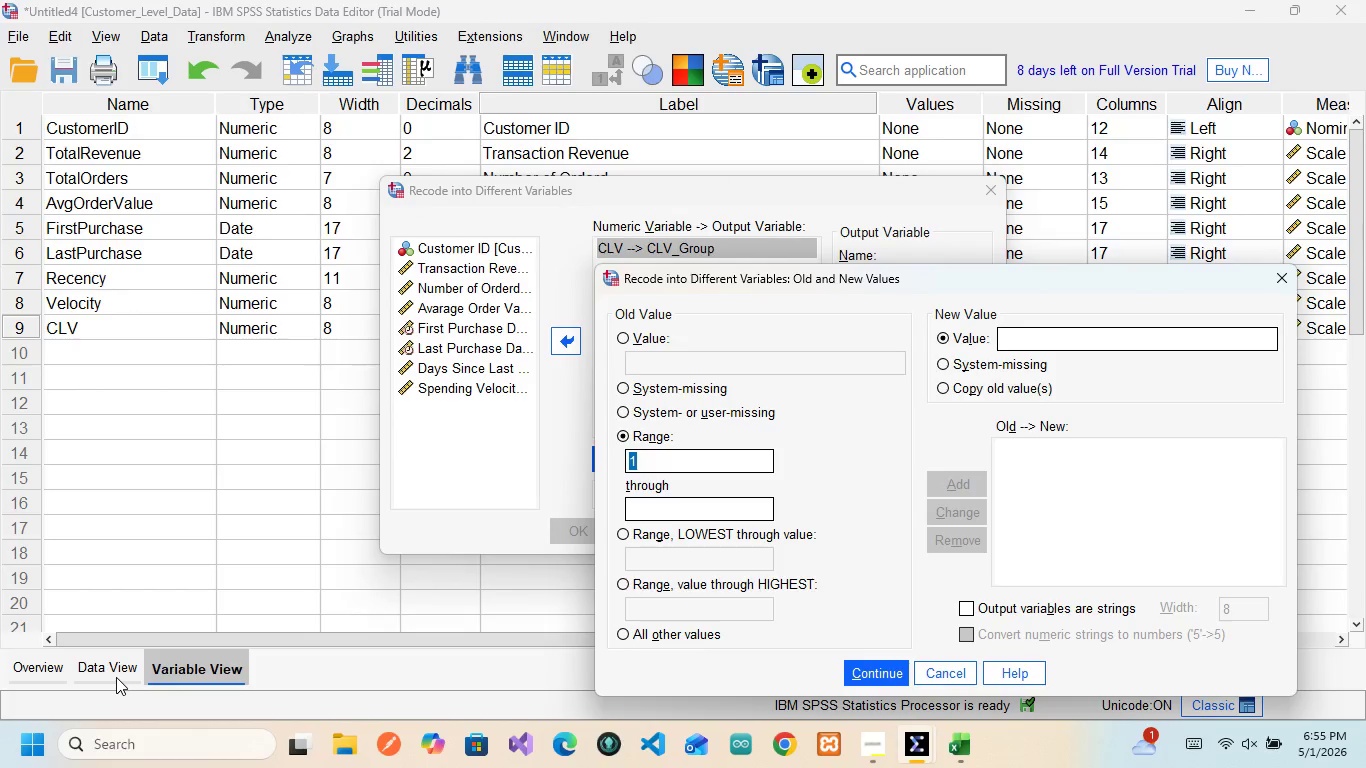 
left_click([116, 677])
 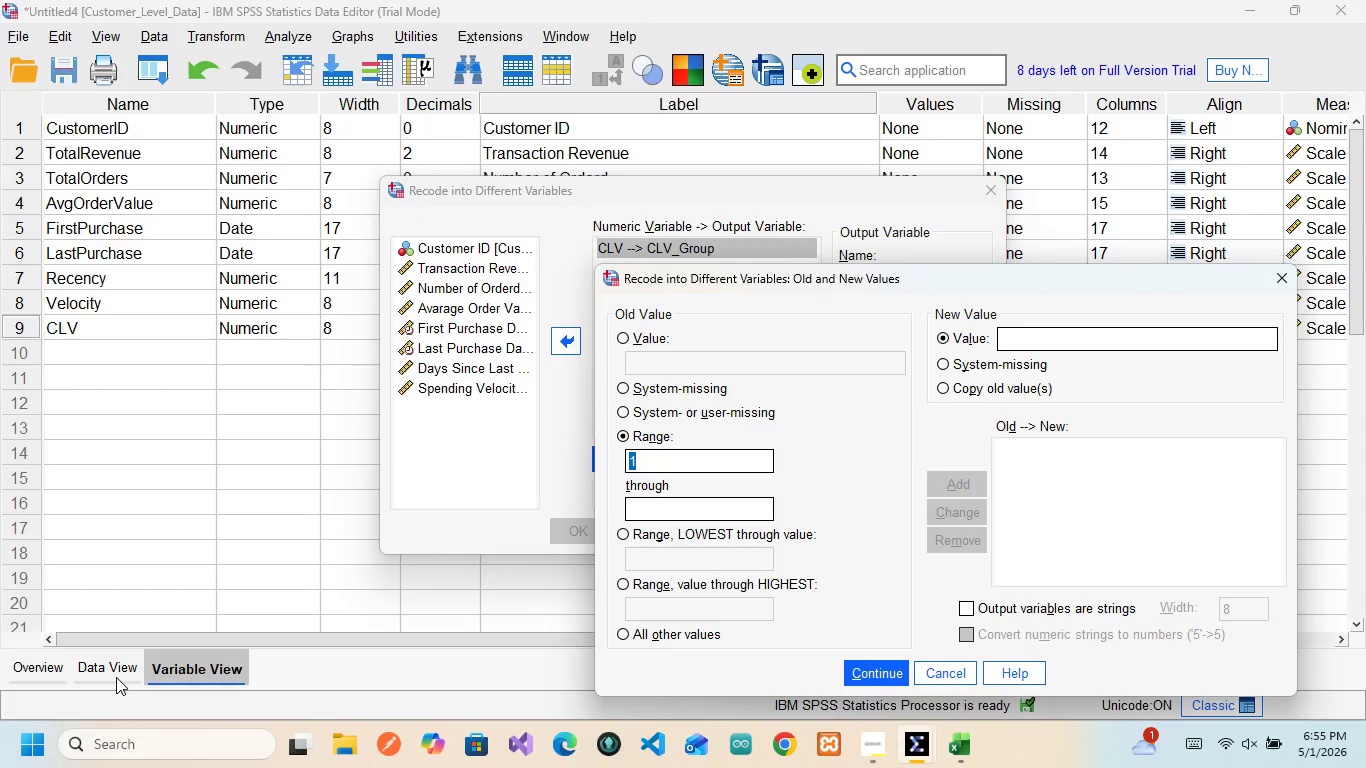 
left_click([116, 677])
 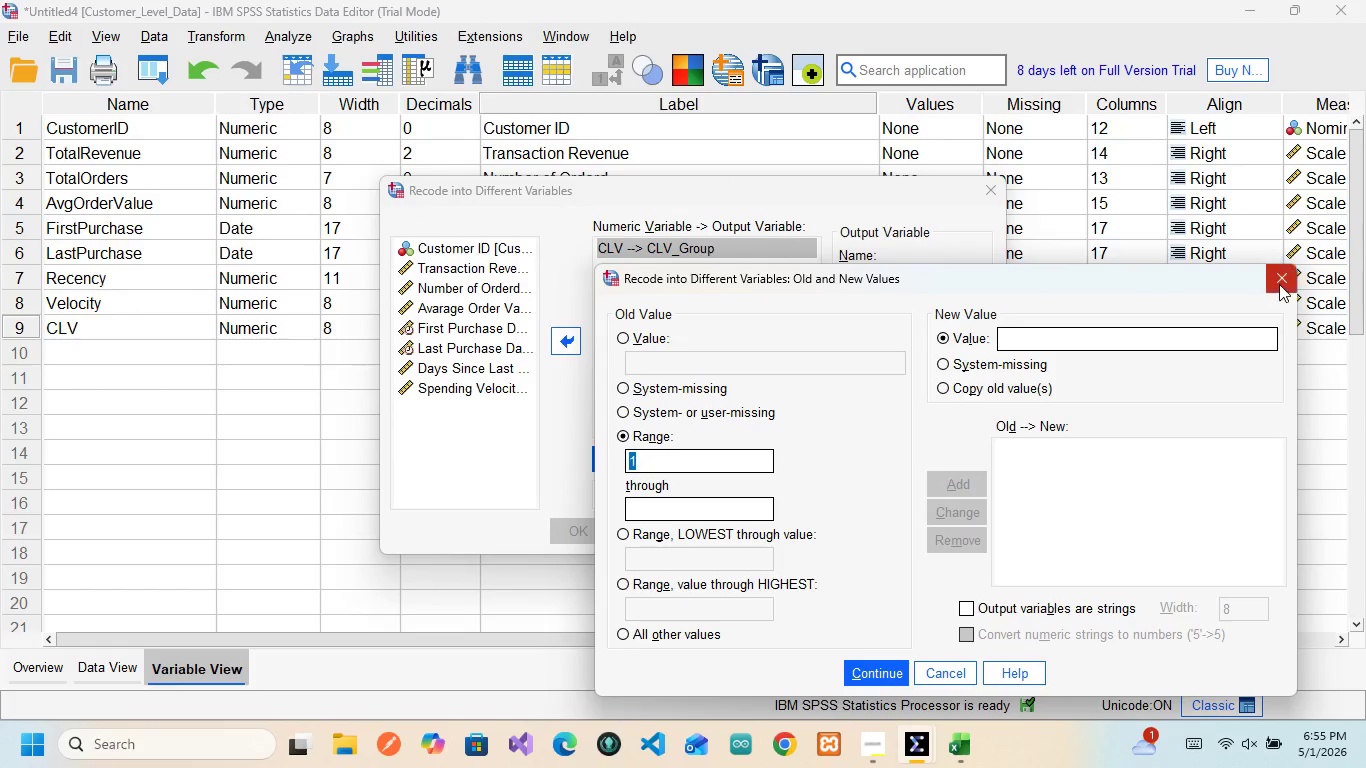 
left_click([1280, 283])
 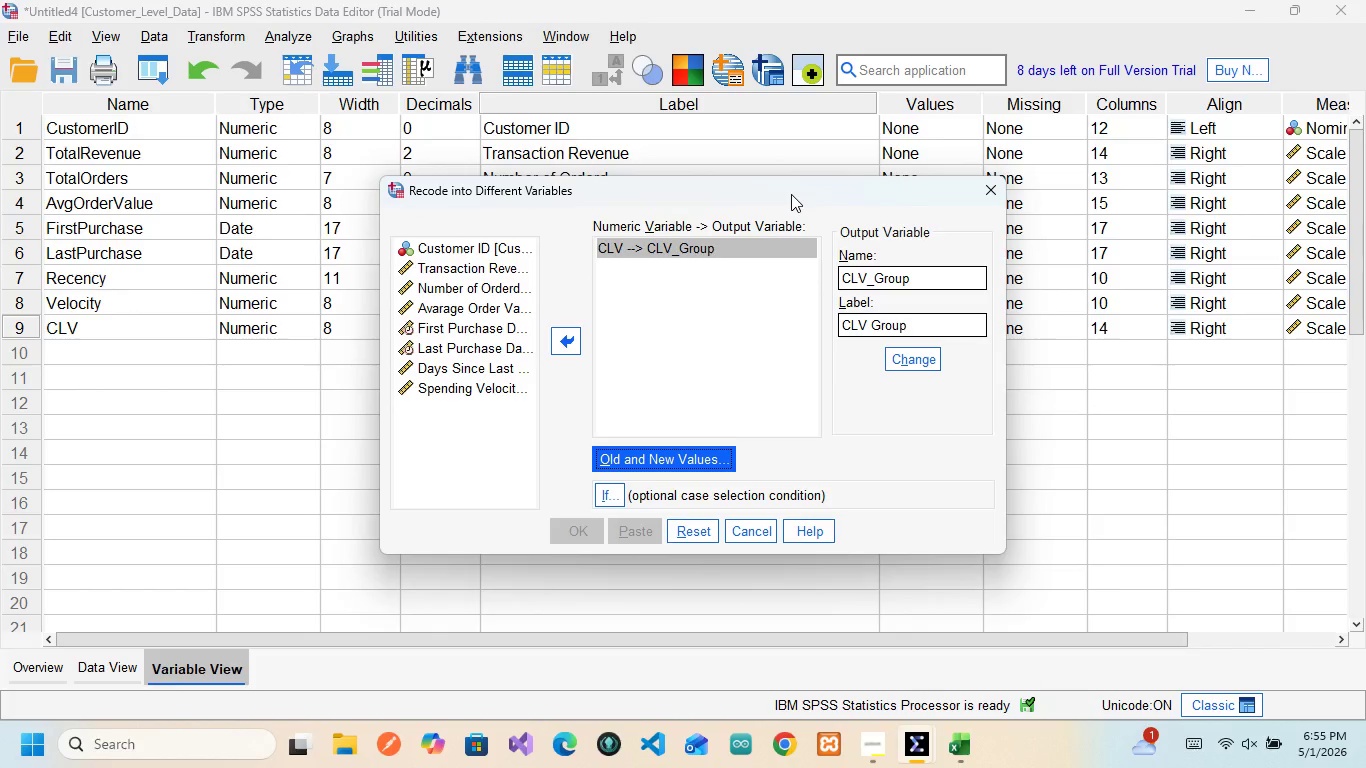 
left_click_drag(start_coordinate=[791, 194], to_coordinate=[1075, 238])
 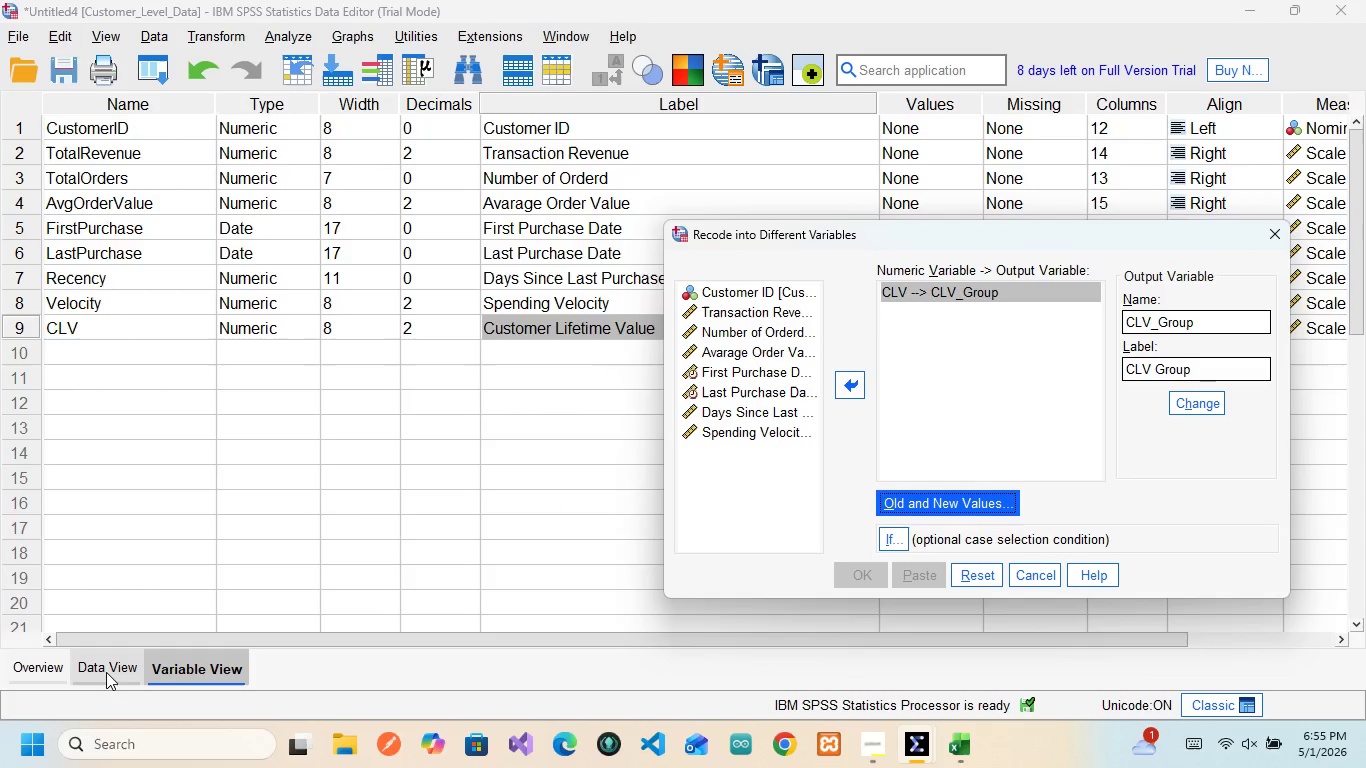 
left_click([106, 672])
 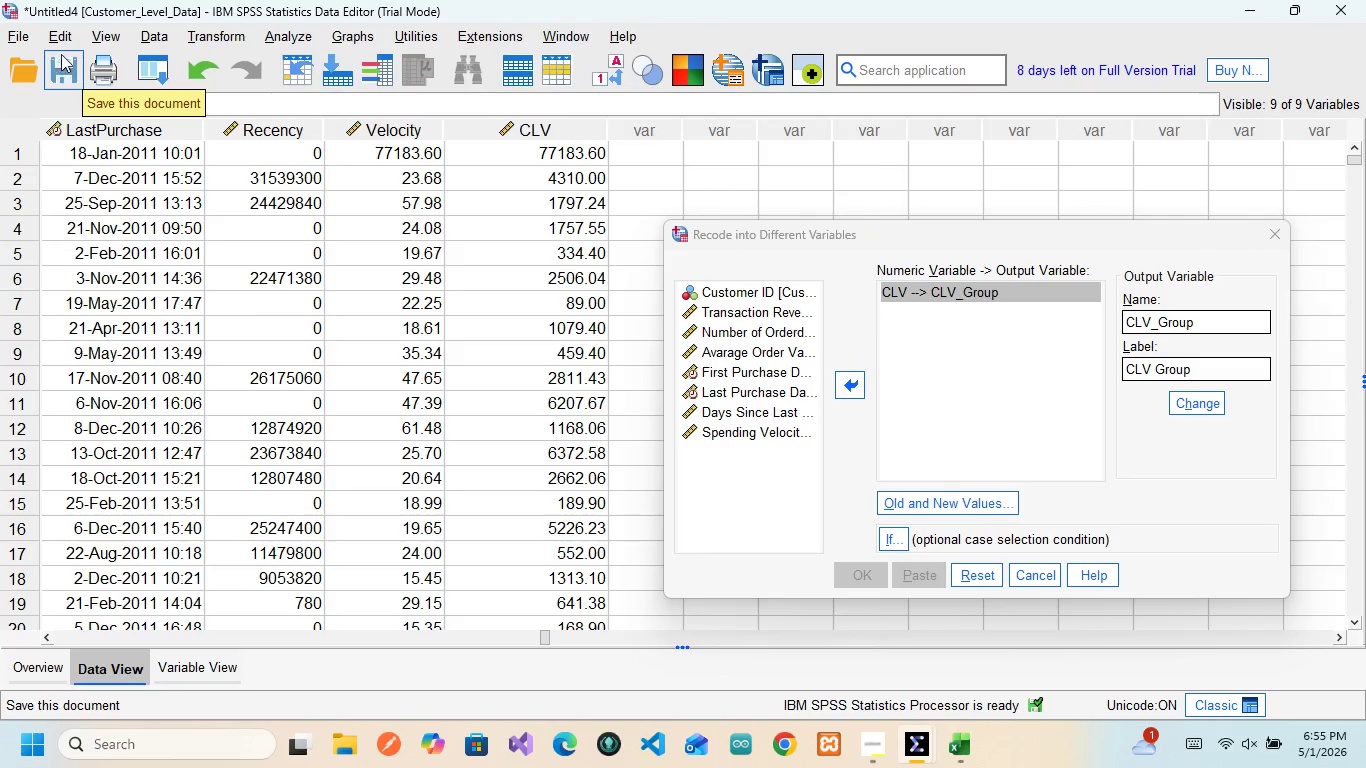 
wait(7.28)
 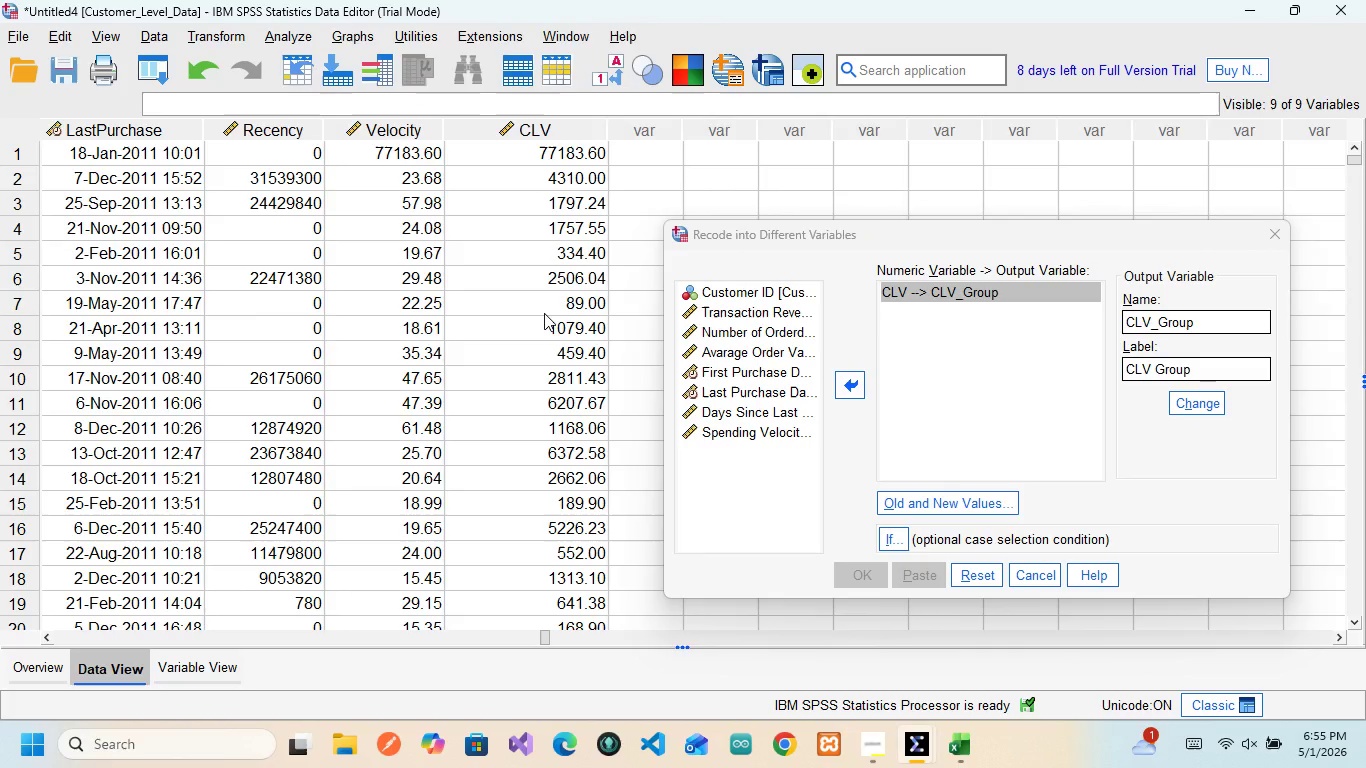 
left_click([109, 33])
 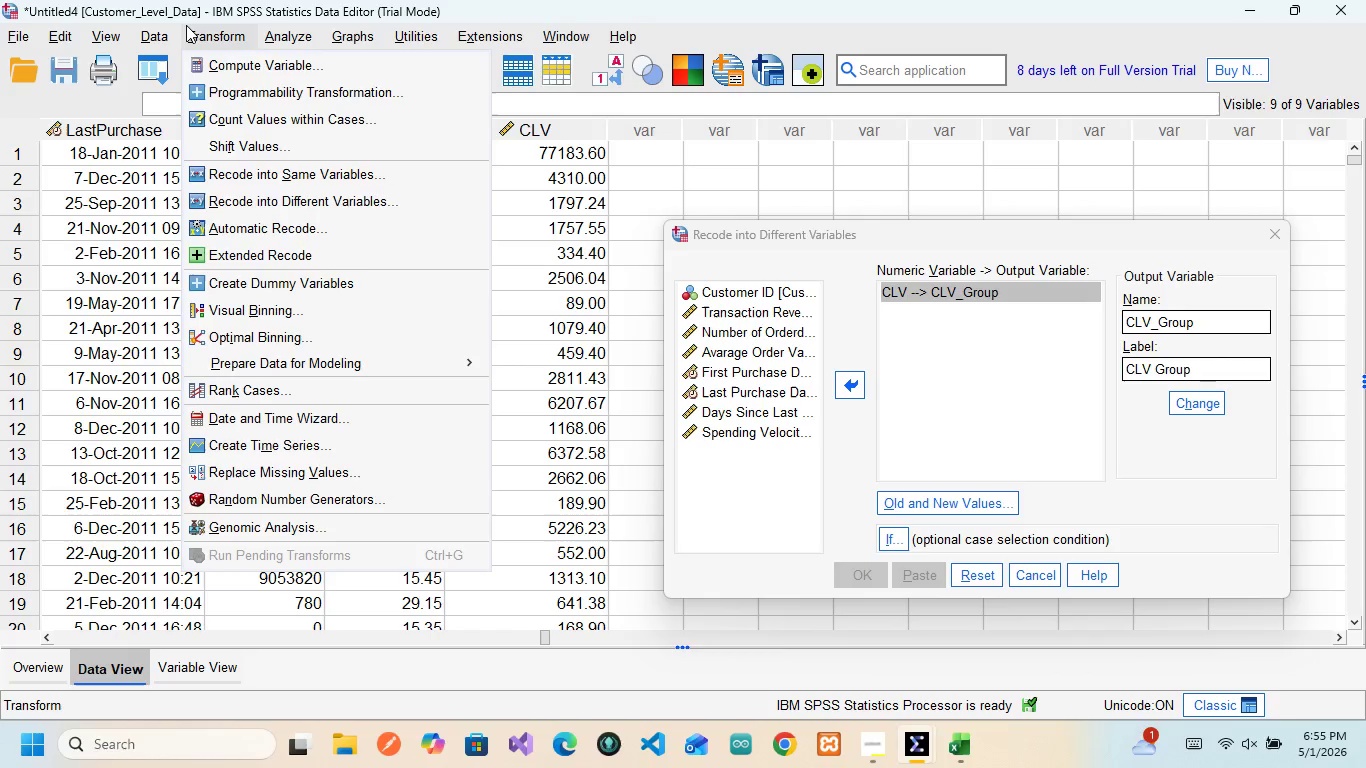 
mouse_move([162, 64])
 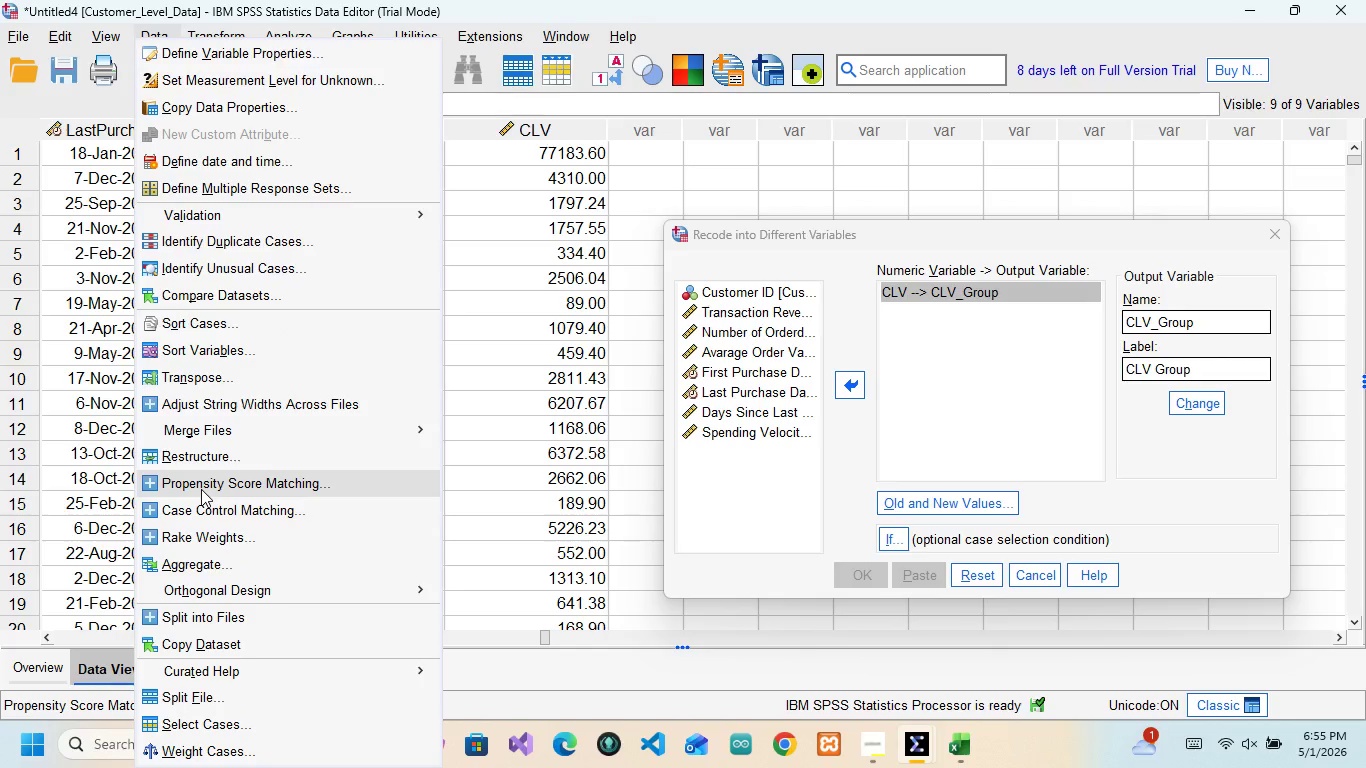 
wait(6.06)
 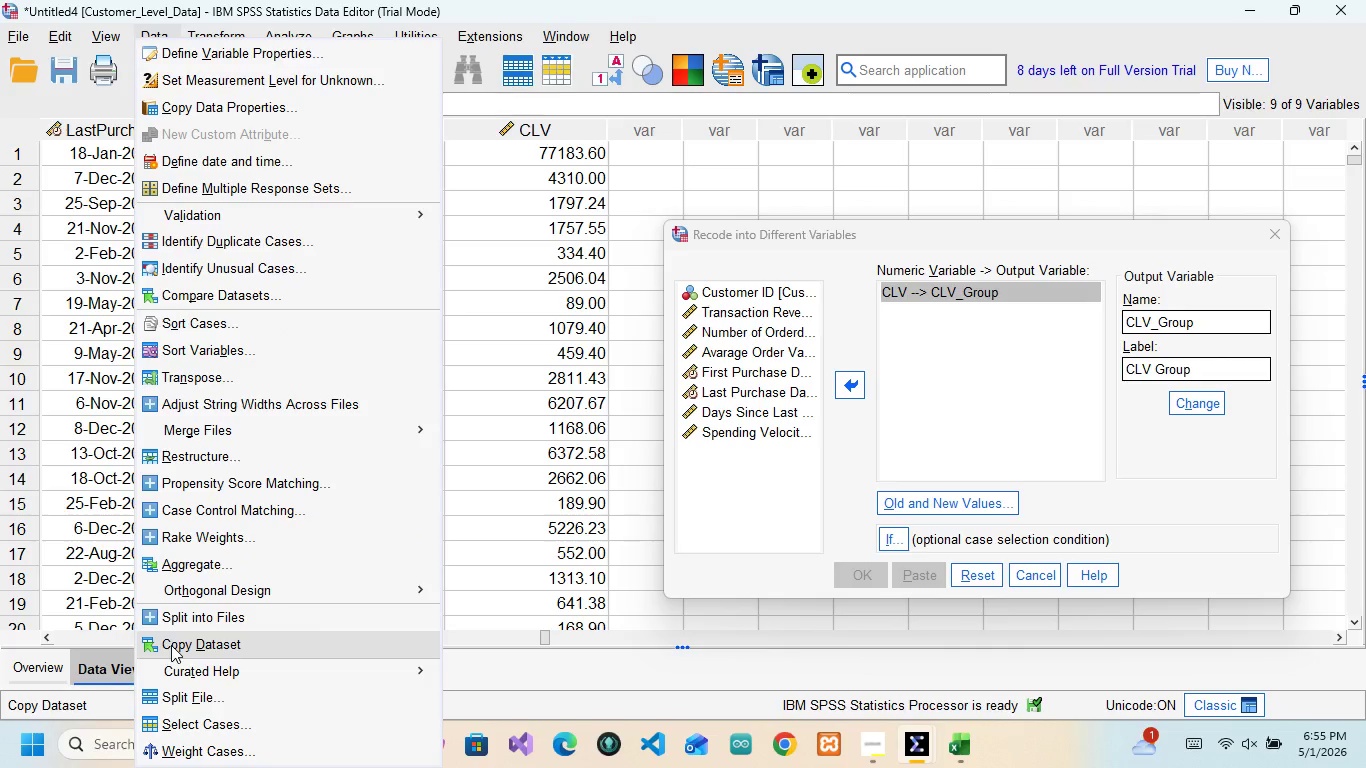 
left_click([201, 325])
 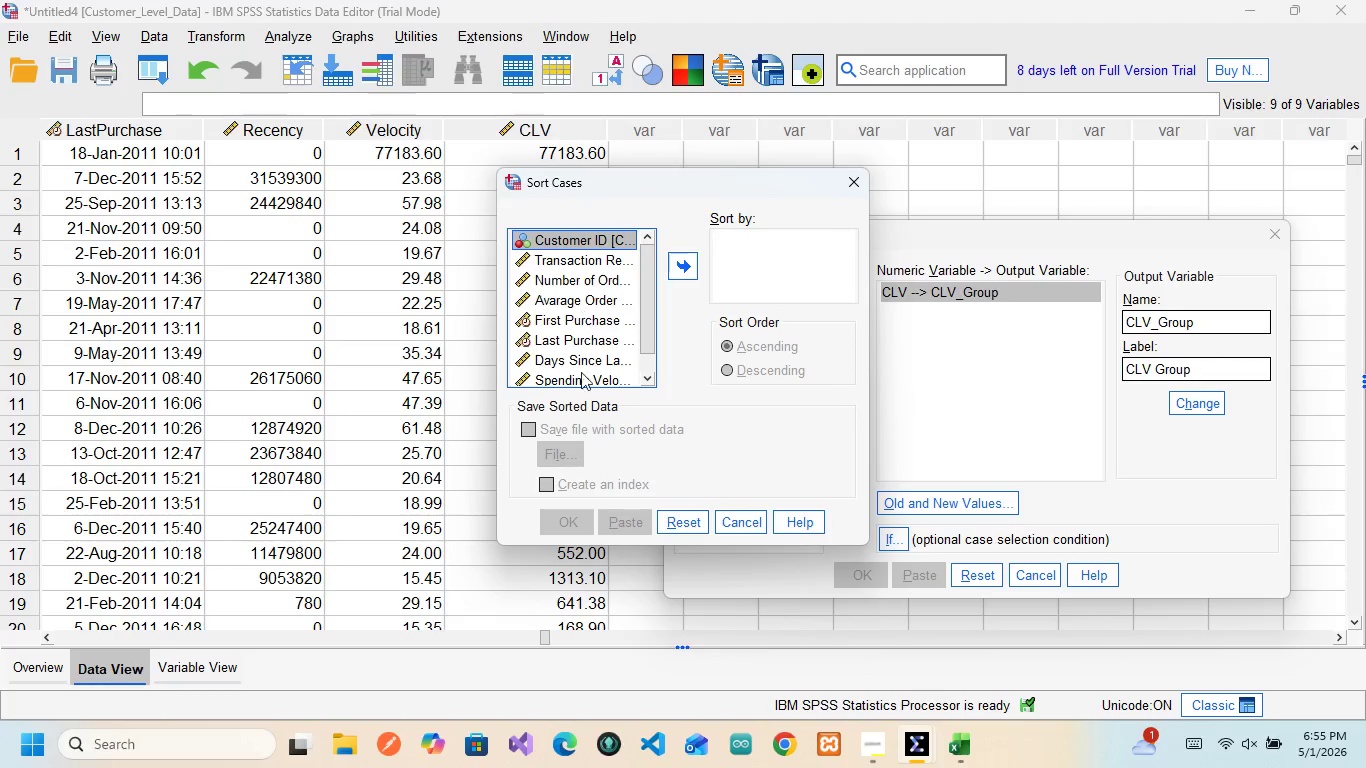 
scroll: coordinate [581, 384], scroll_direction: down, amount: 7.0
 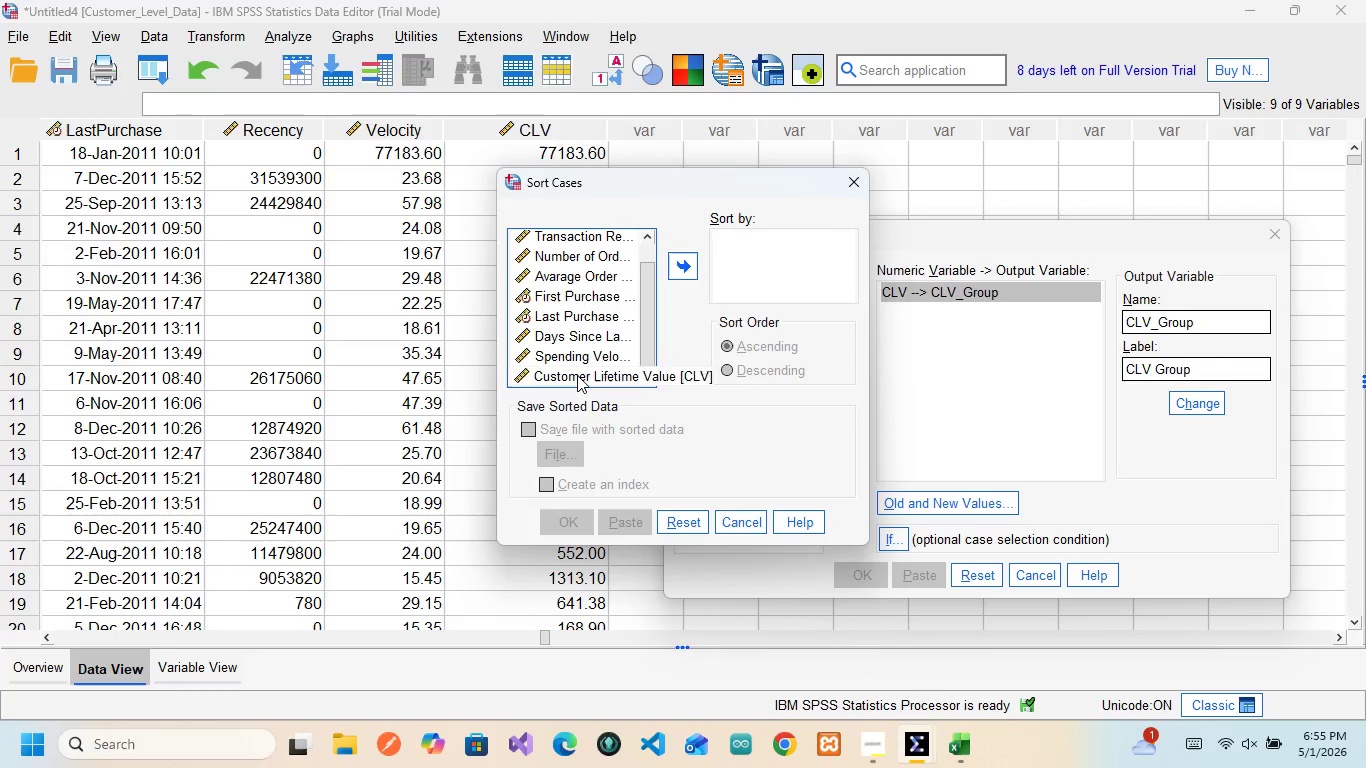 
left_click([577, 375])
 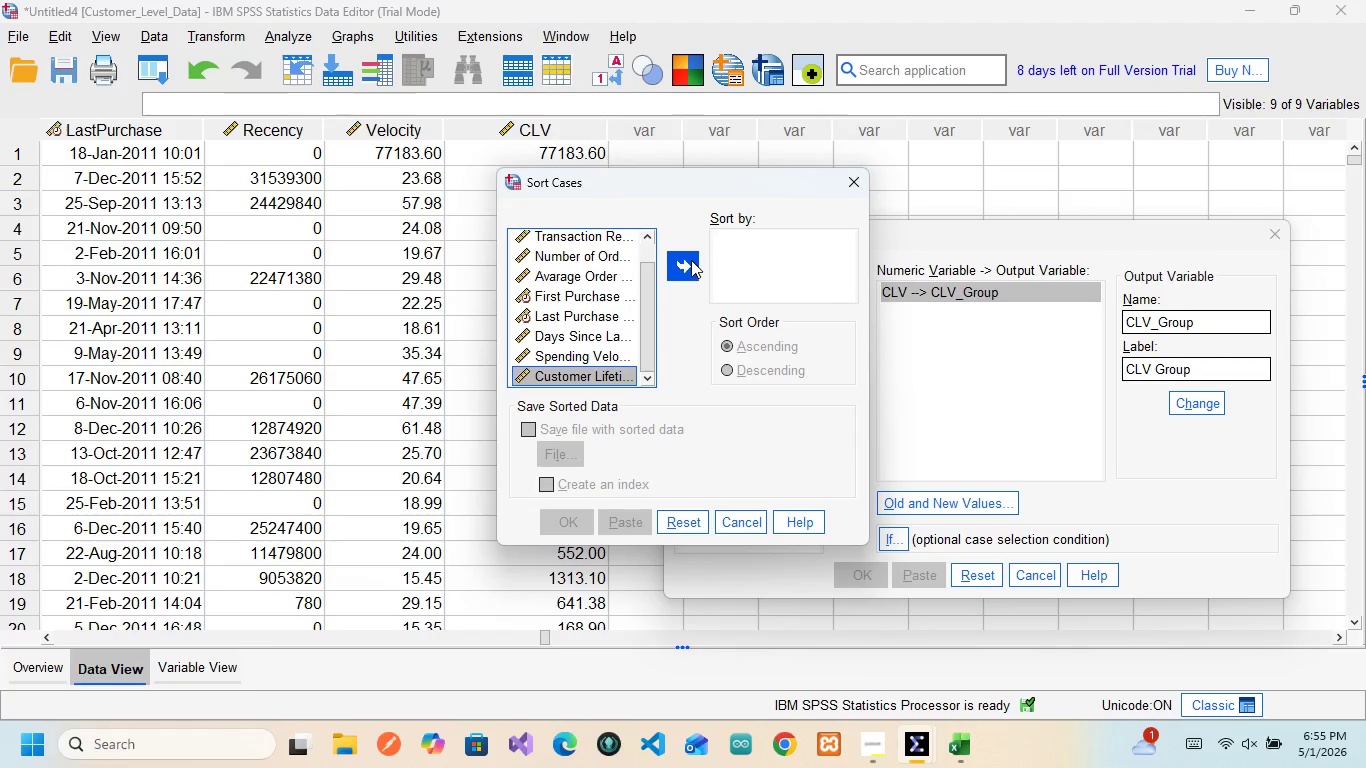 
left_click([691, 260])
 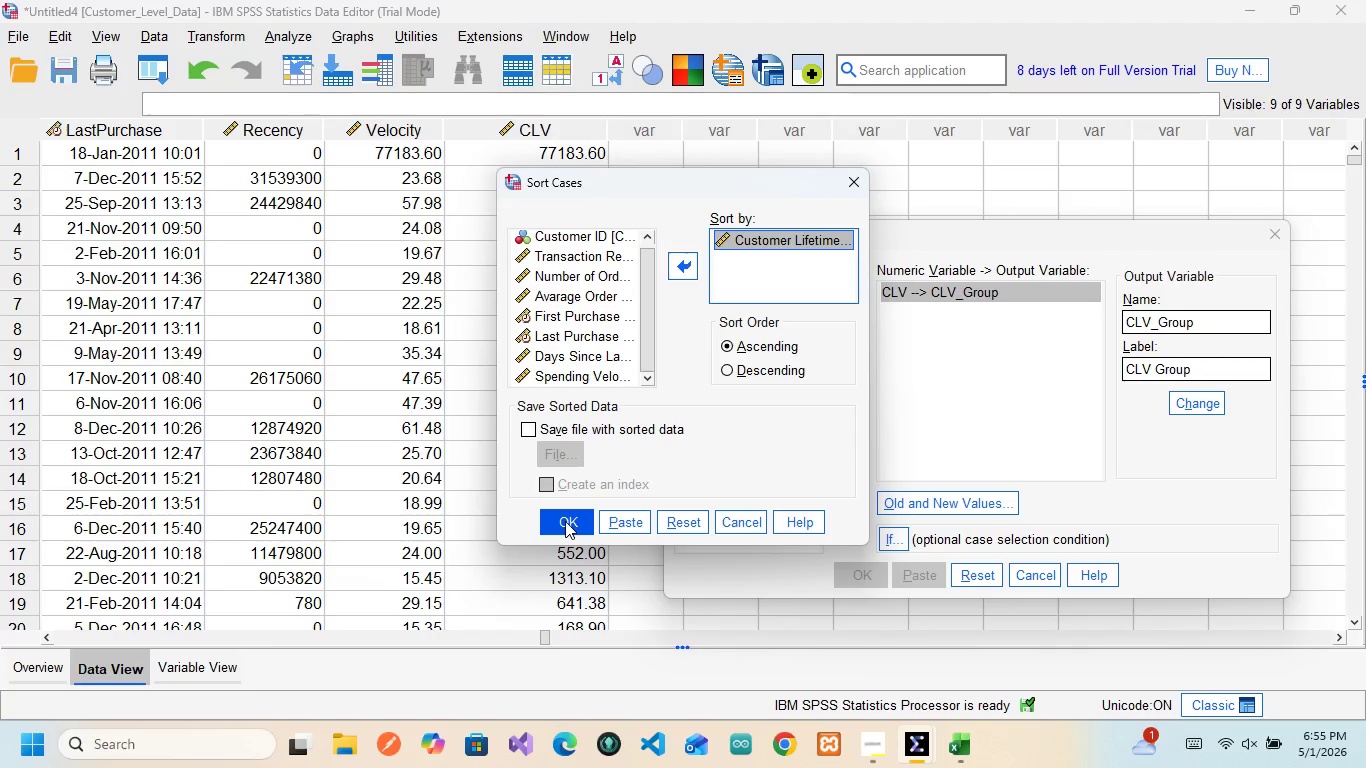 
left_click([565, 521])
 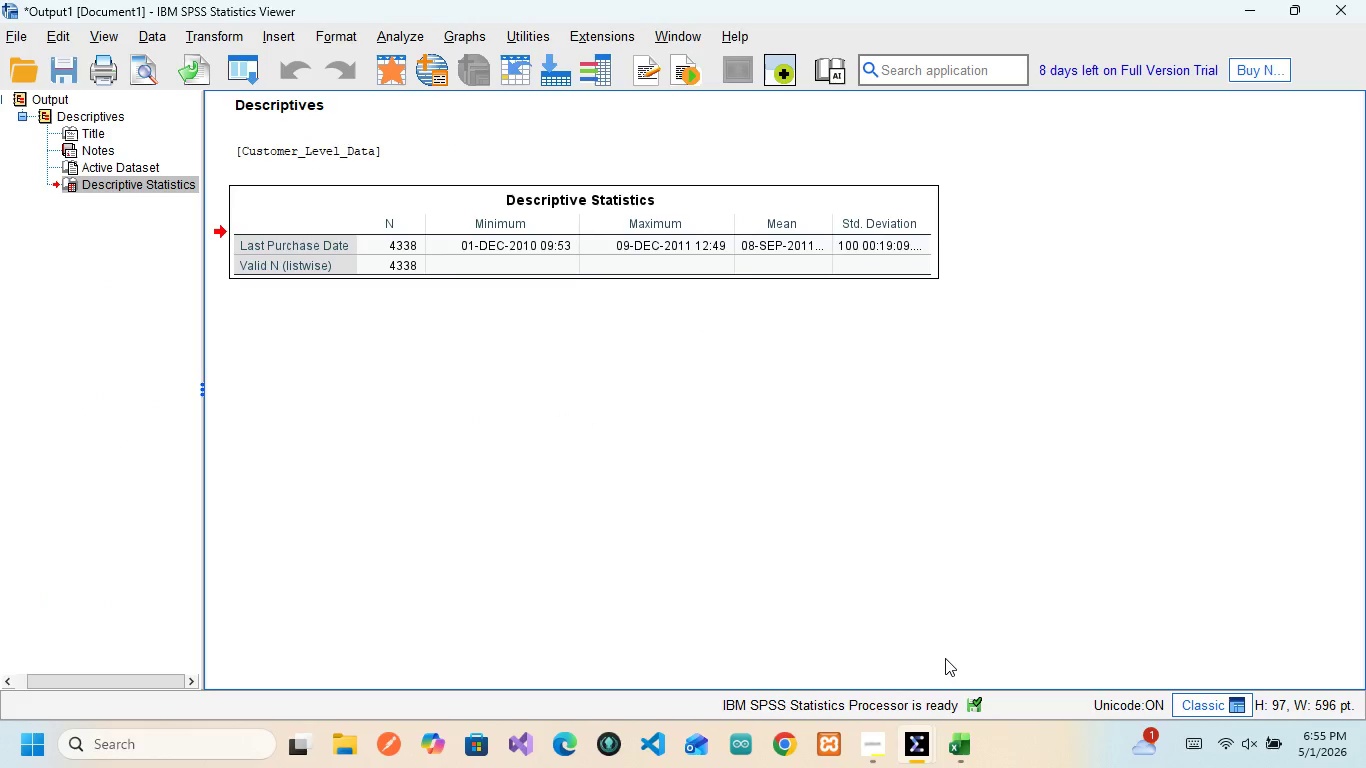 
mouse_move([912, 709])
 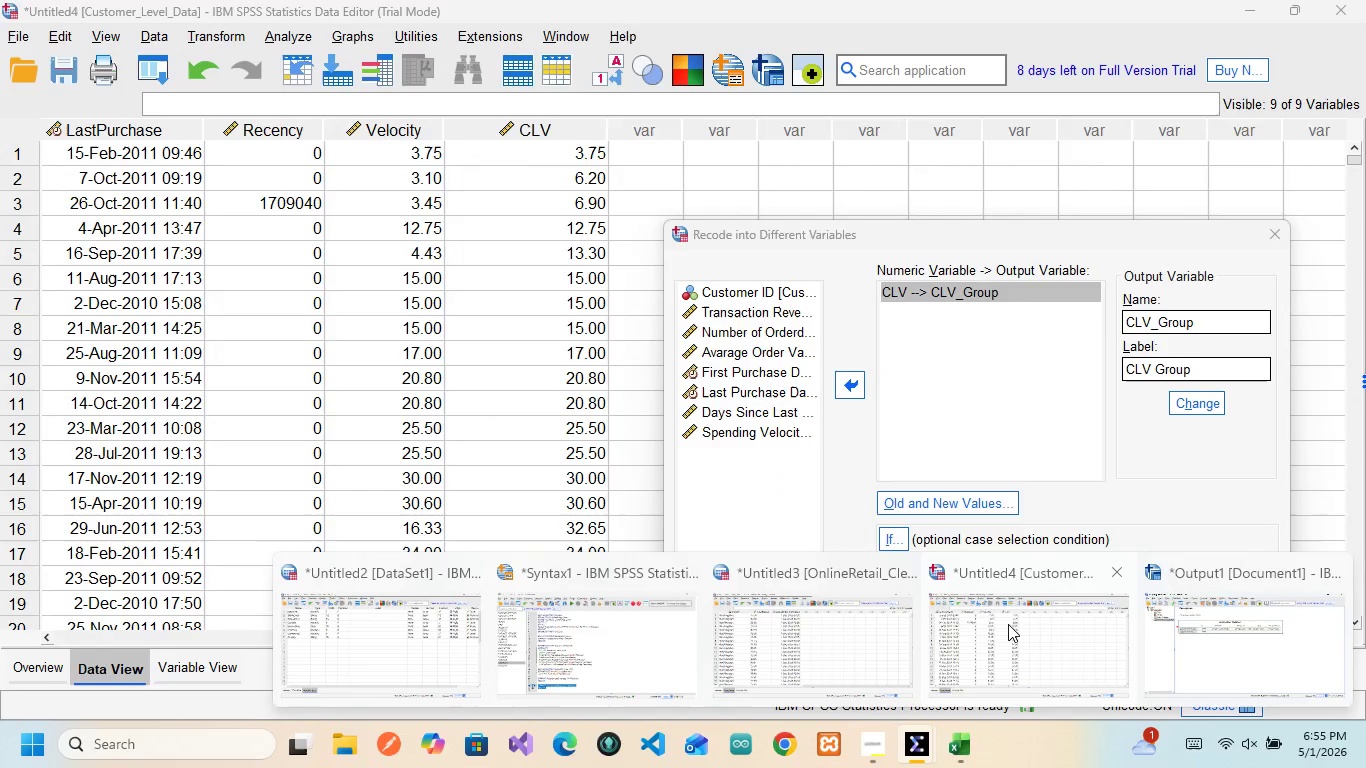 
left_click([1008, 624])
 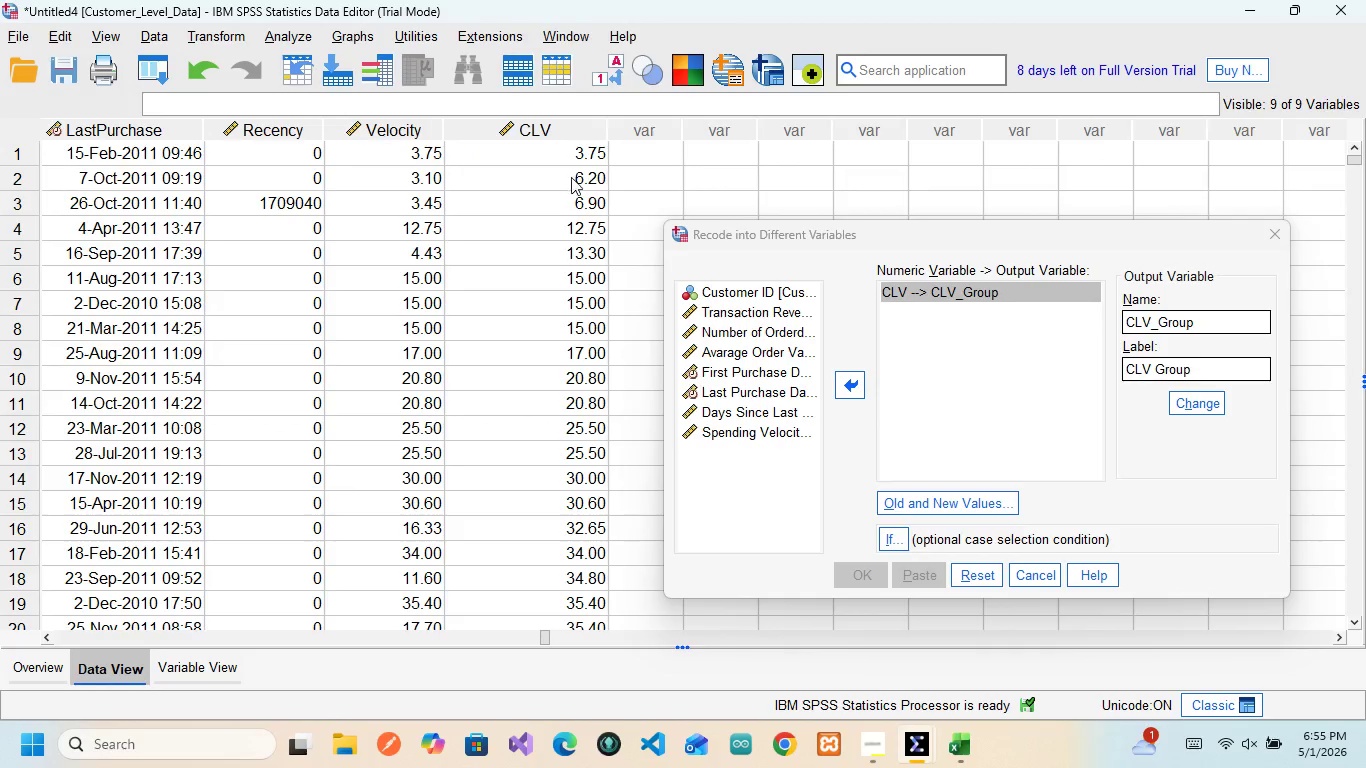 
mouse_move([579, 168])
 